 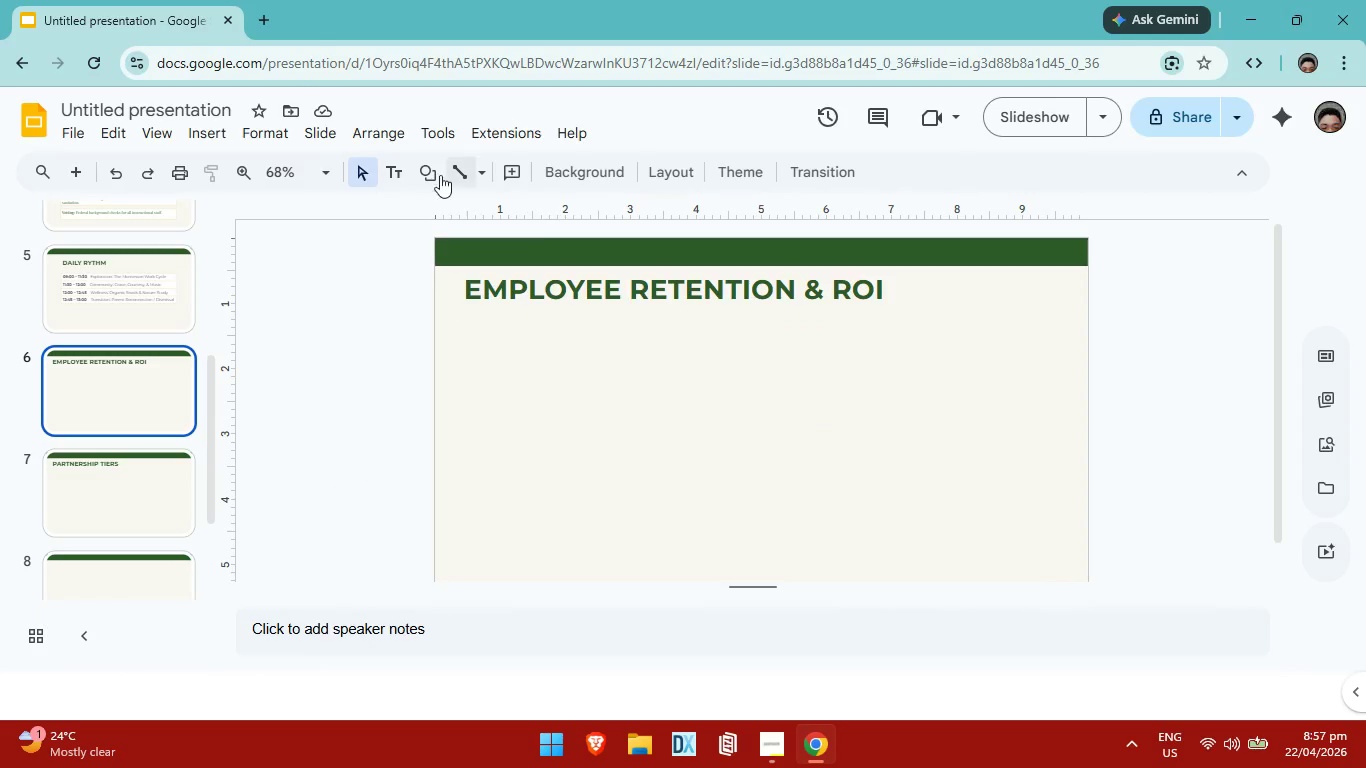 
left_click([634, 359])
 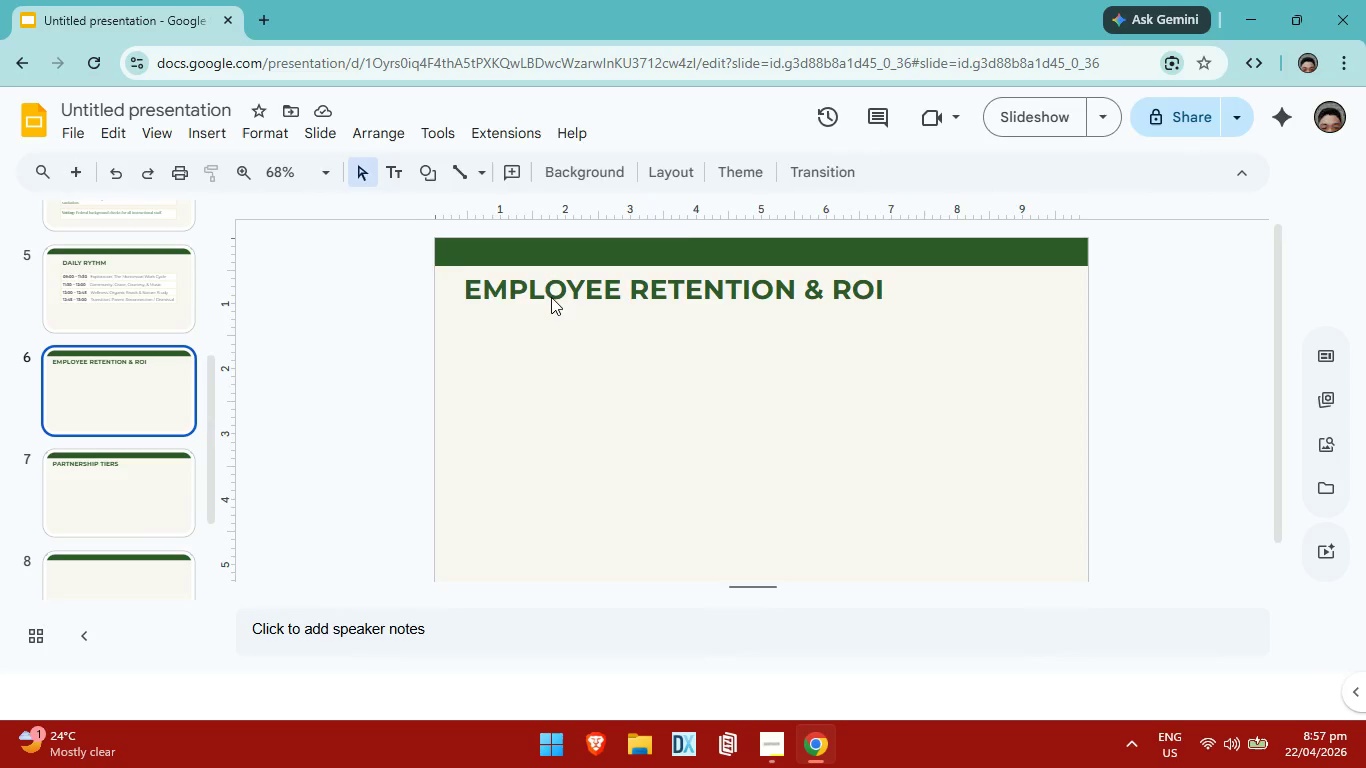 
left_click([552, 296])
 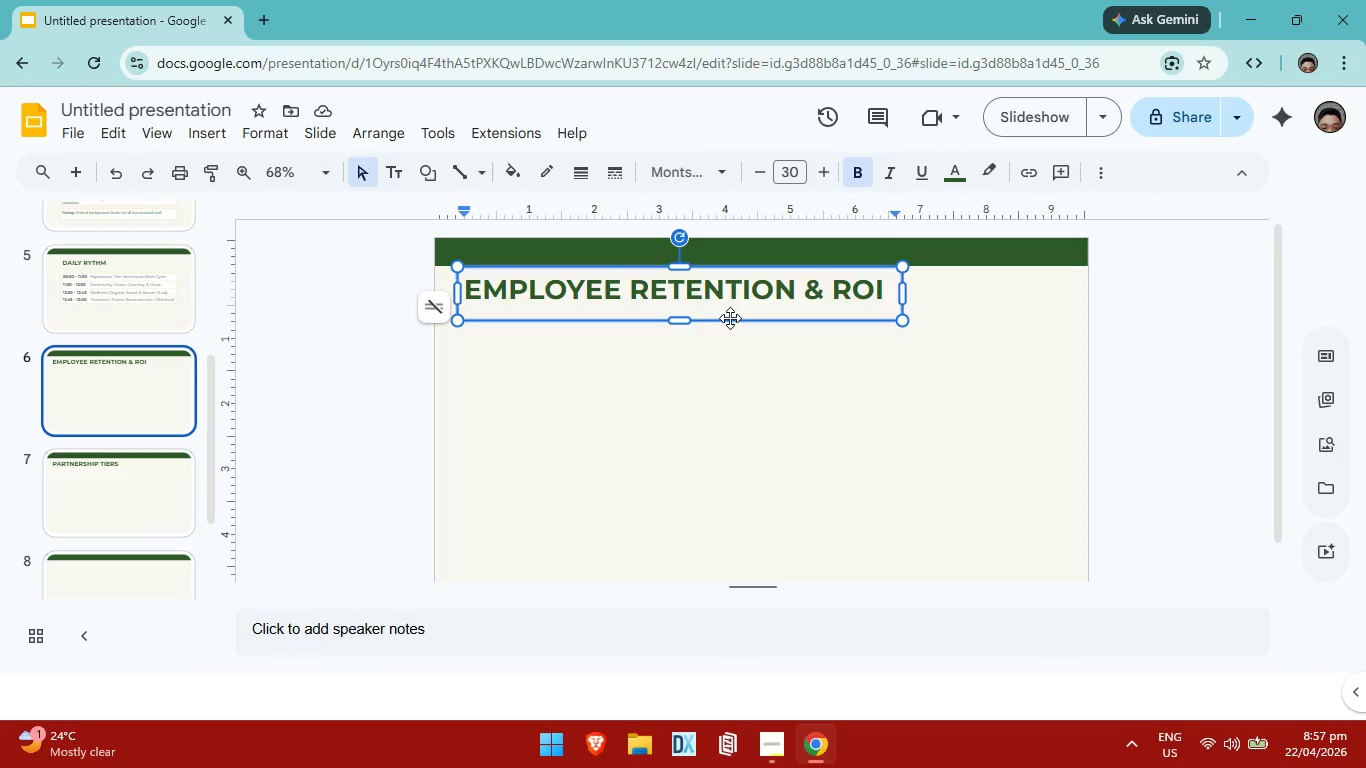 
left_click_drag(start_coordinate=[730, 318], to_coordinate=[740, 338])
 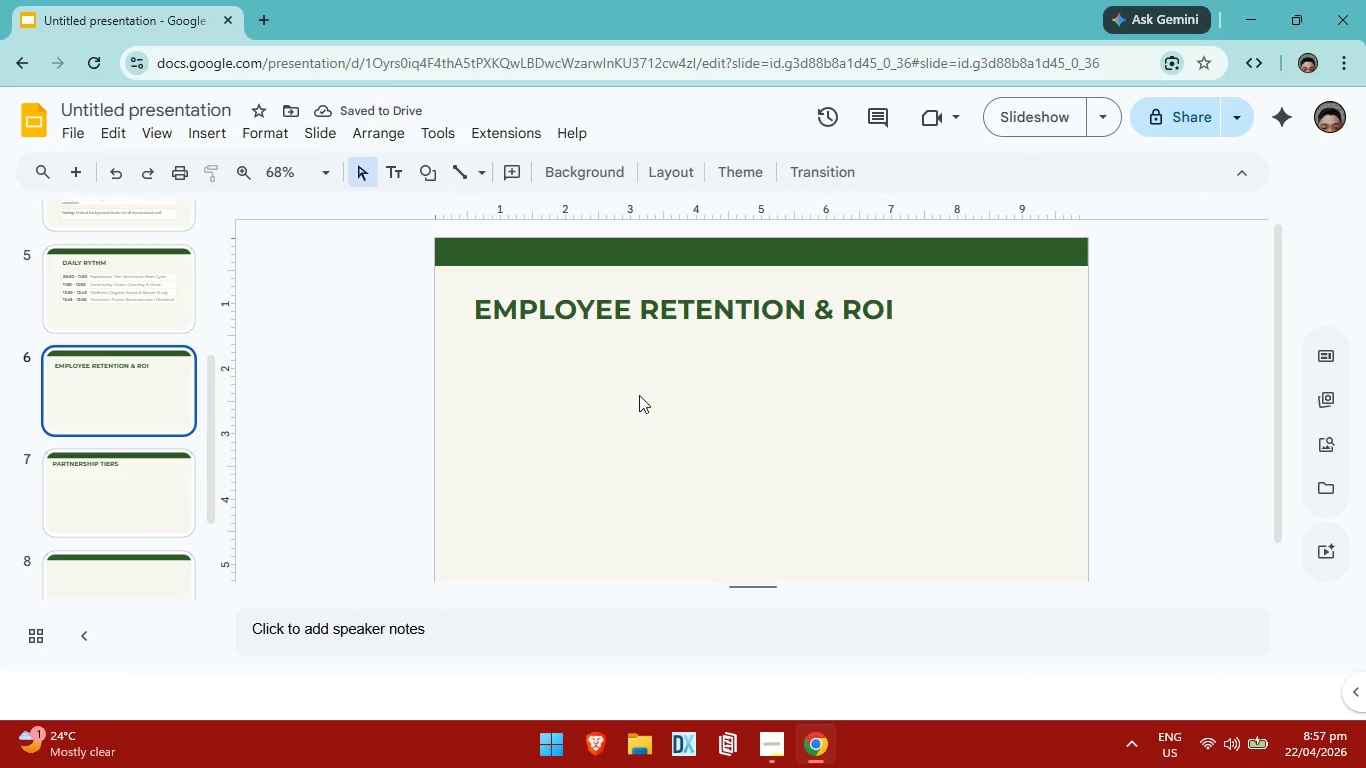 
wait(5.92)
 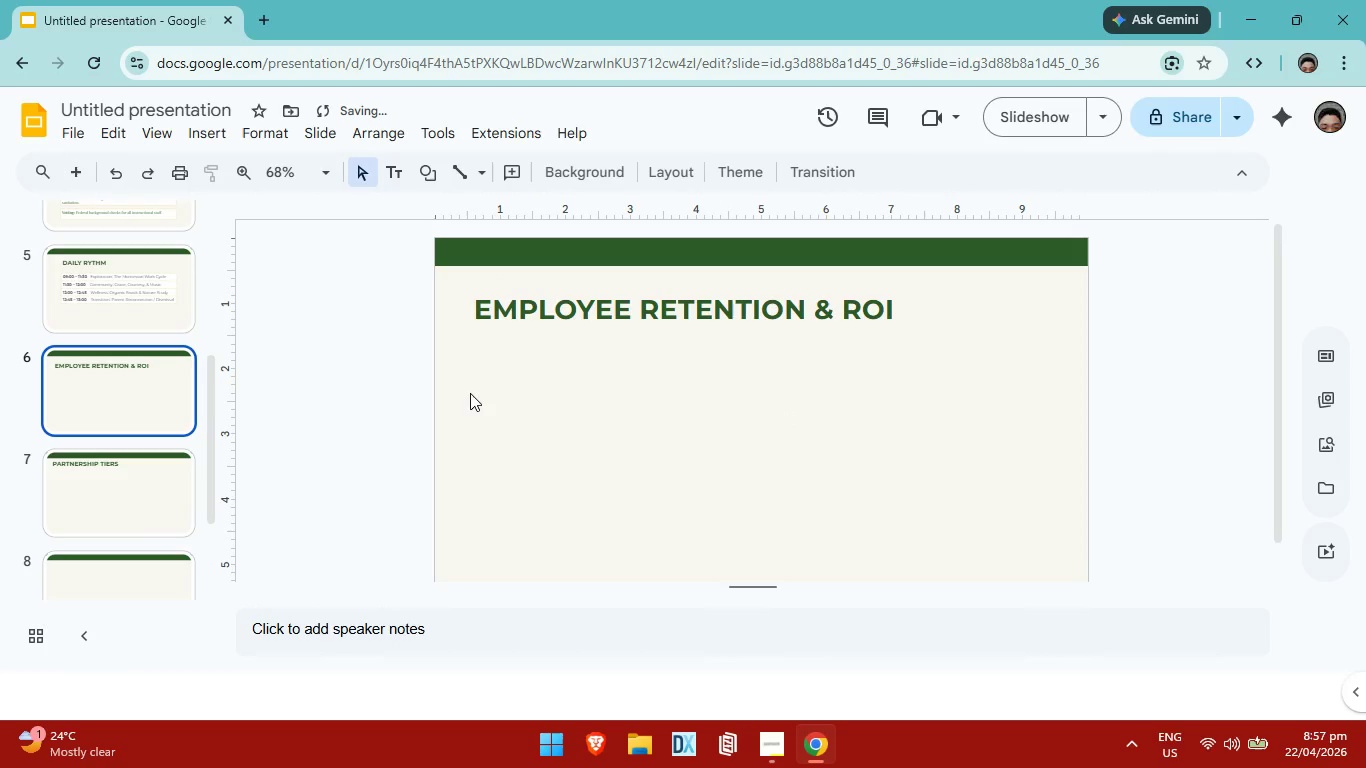 
left_click([686, 165])
 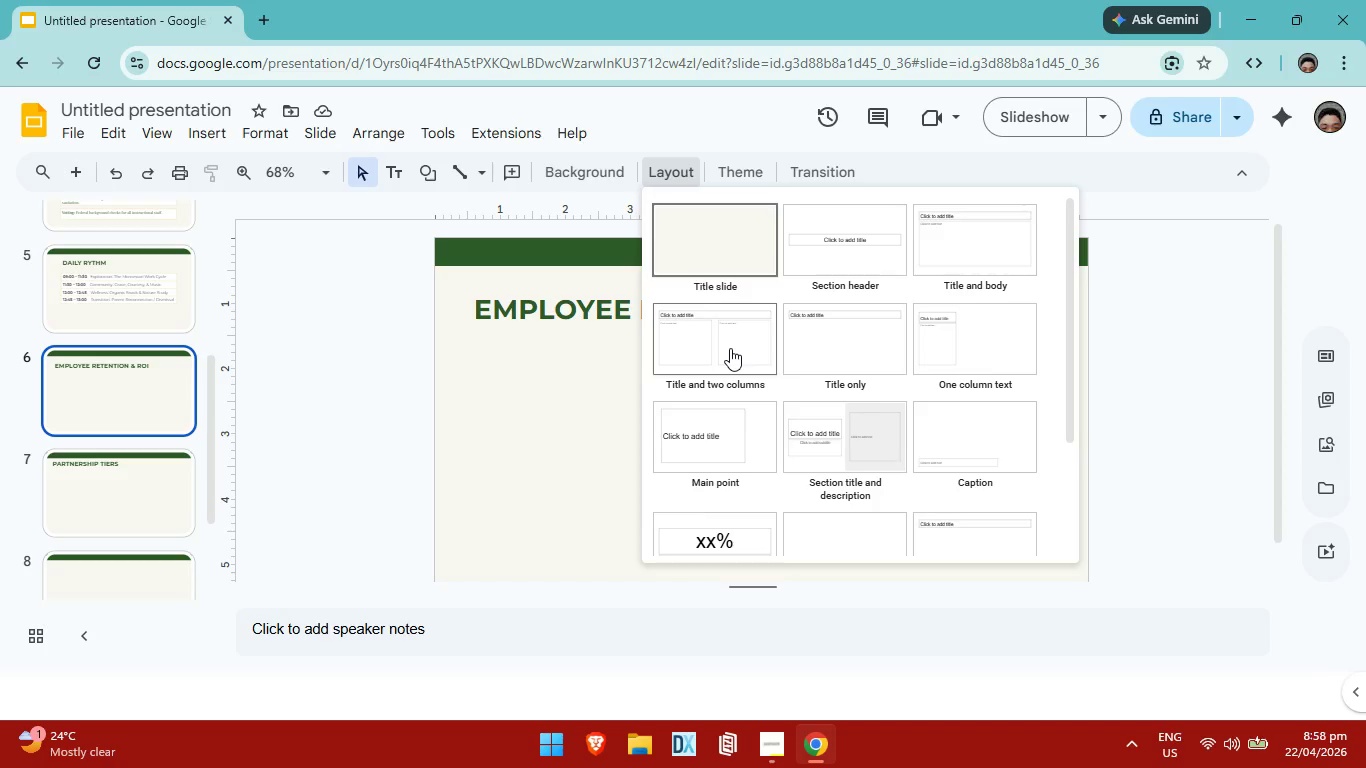 
wait(6.44)
 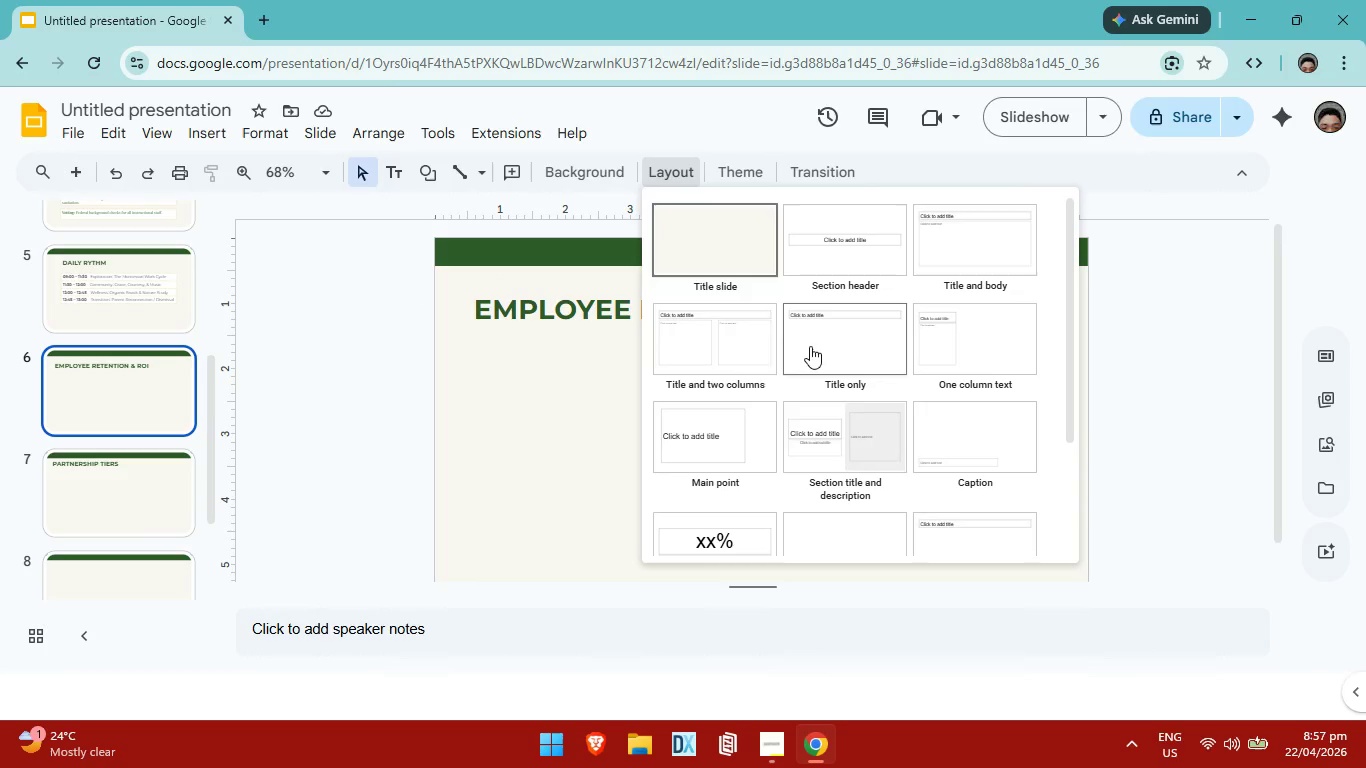 
left_click([1005, 228])
 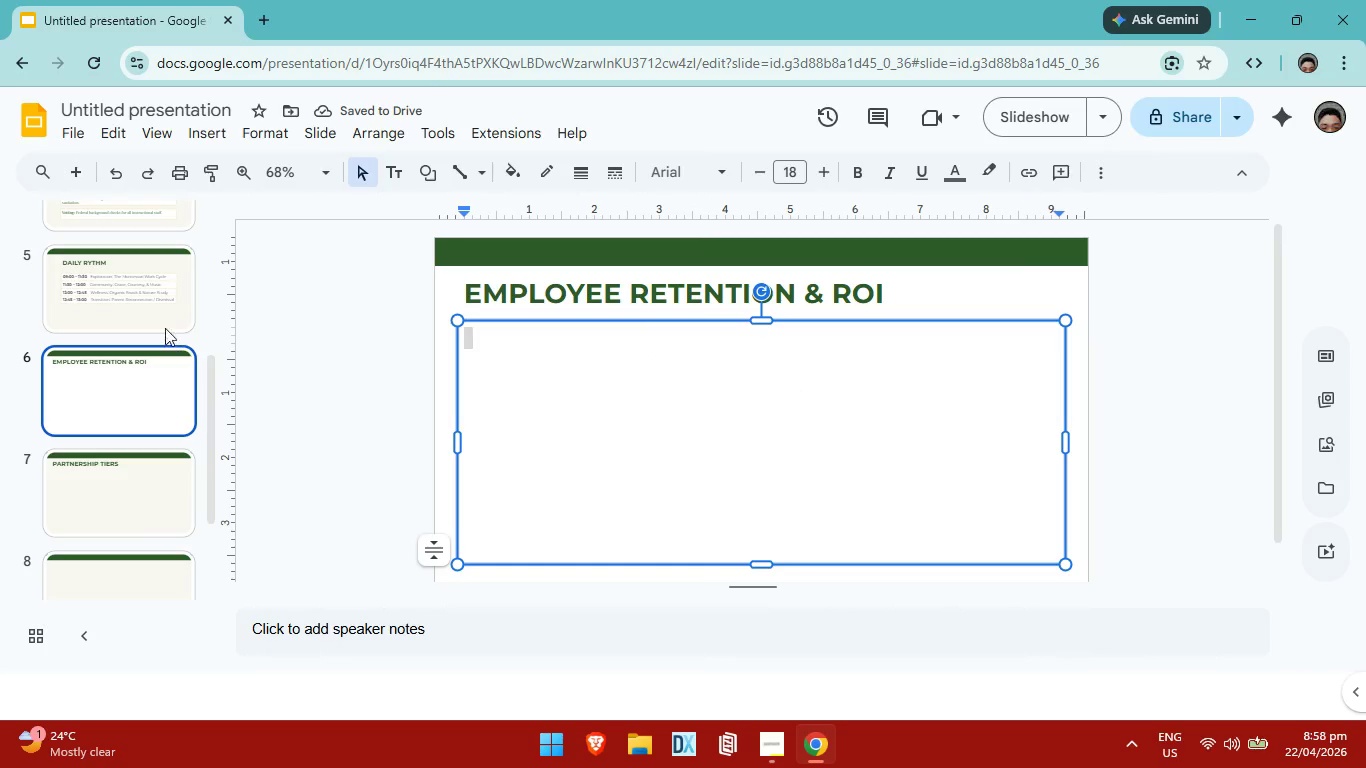 
double_click([173, 297])
 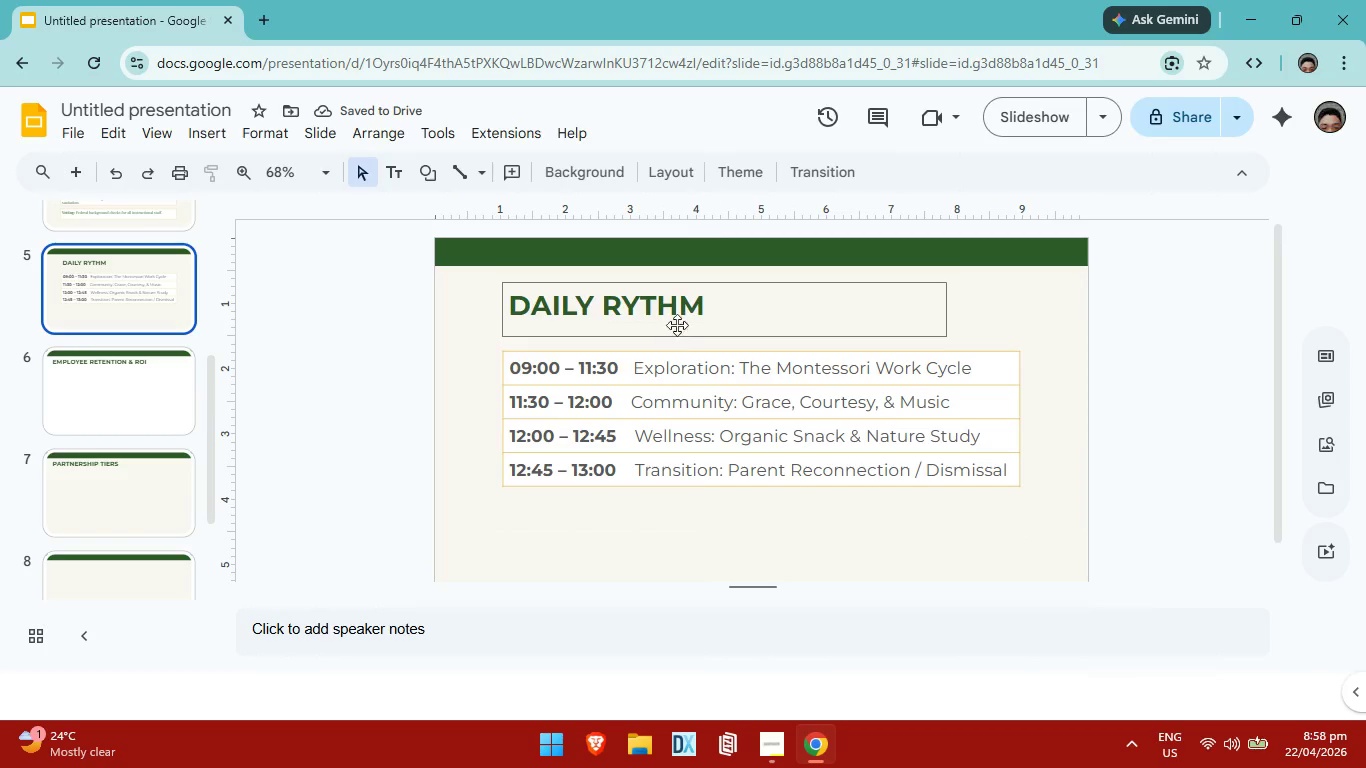 
left_click([685, 304])
 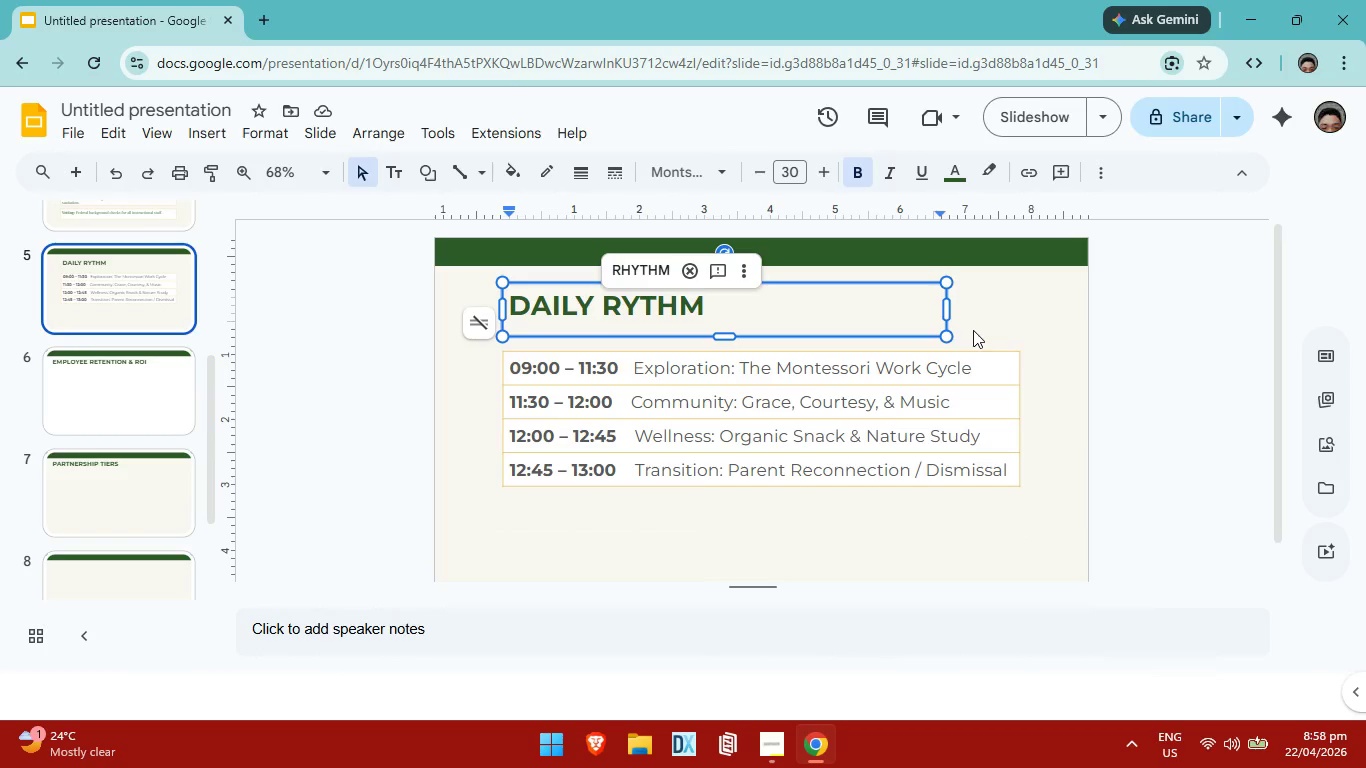 
left_click_drag(start_coordinate=[1039, 329], to_coordinate=[1041, 316])
 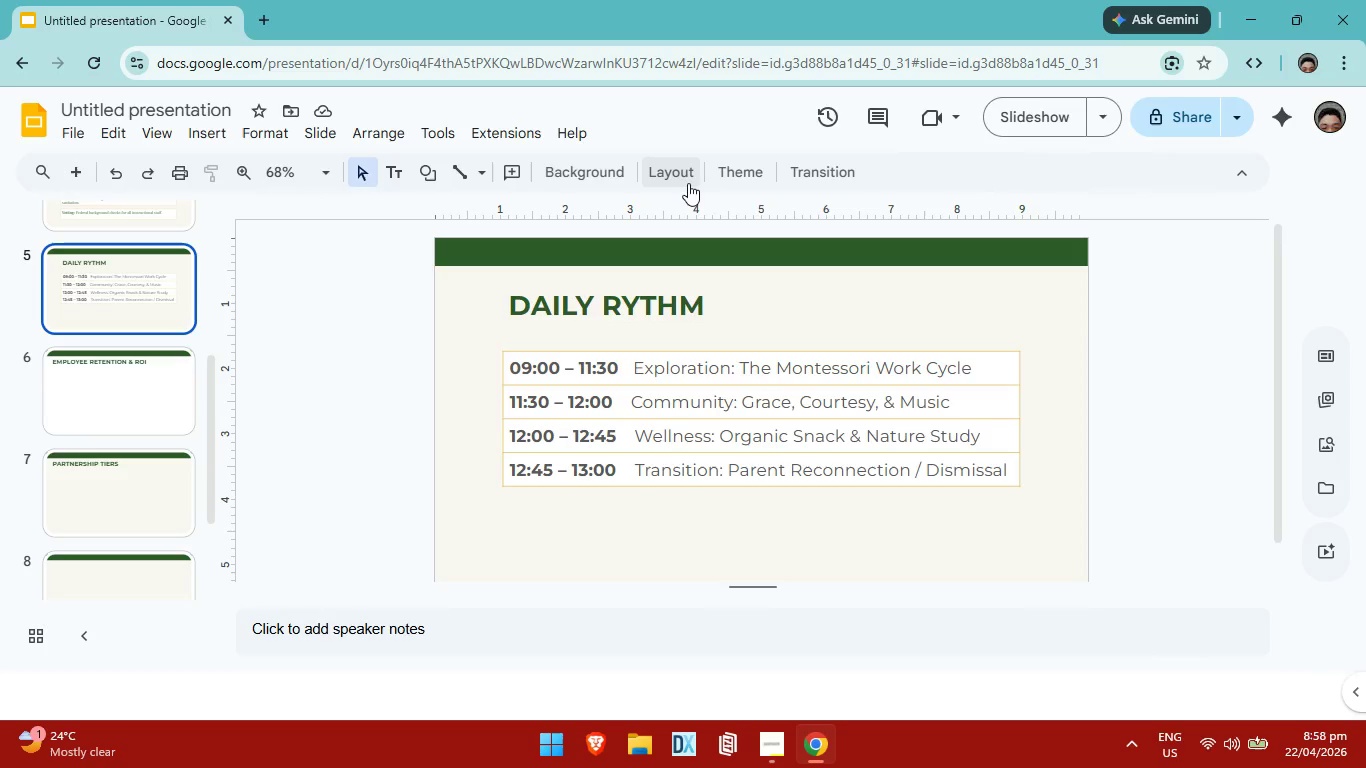 
left_click([688, 180])
 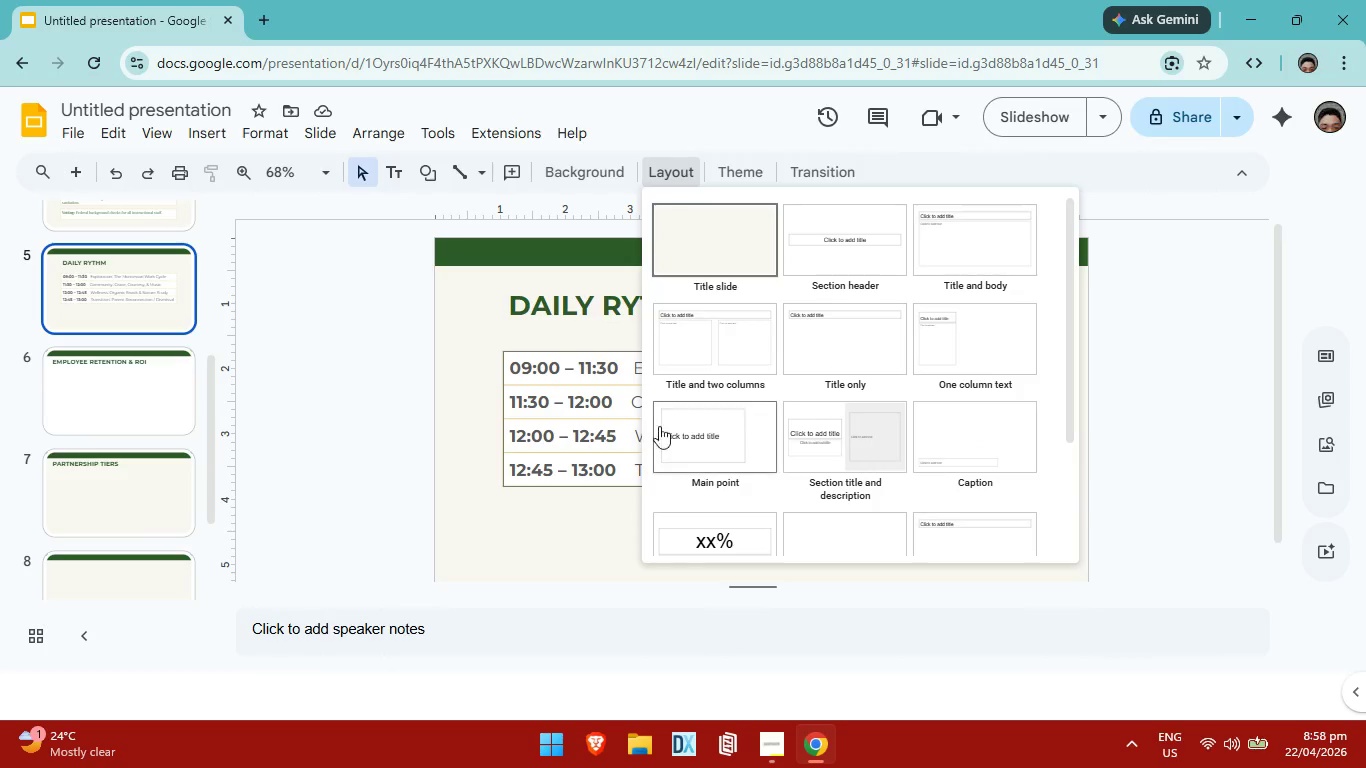 
left_click([857, 334])
 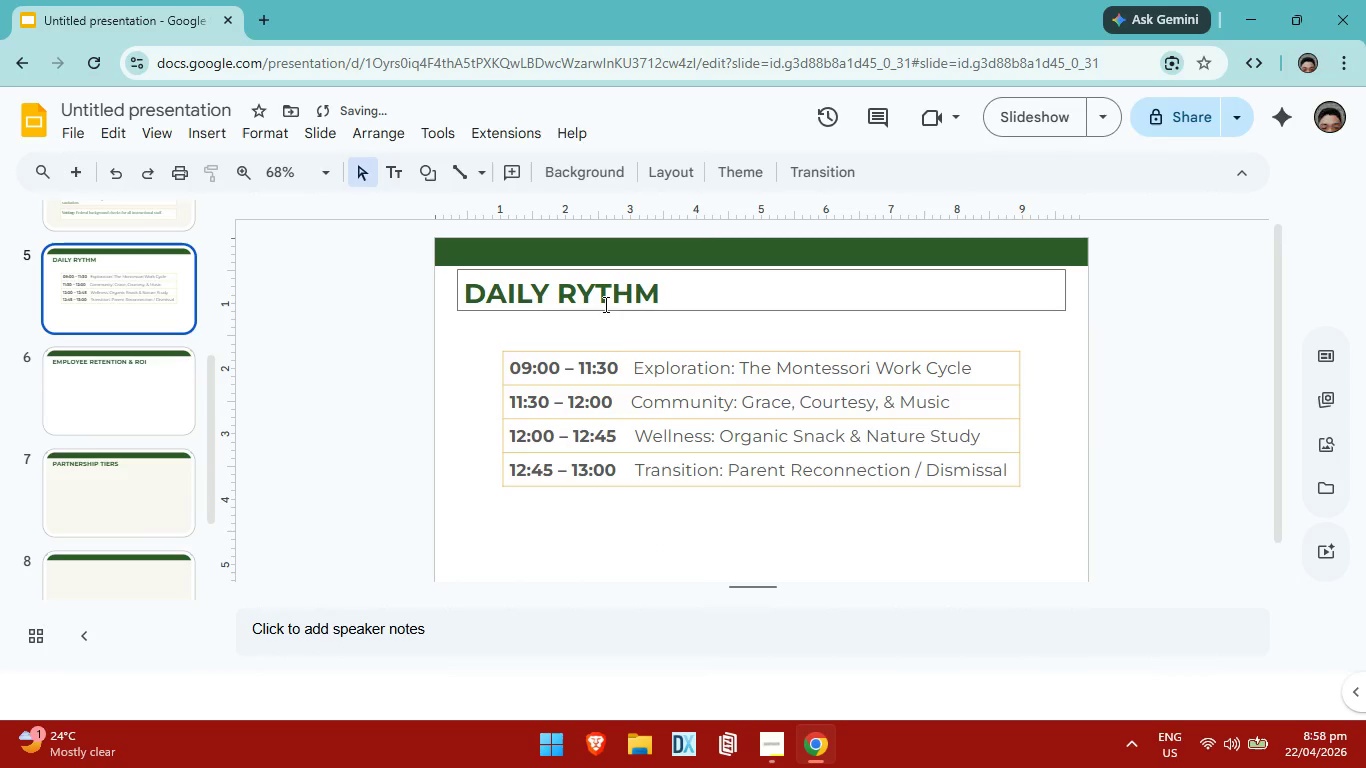 
left_click([623, 360])
 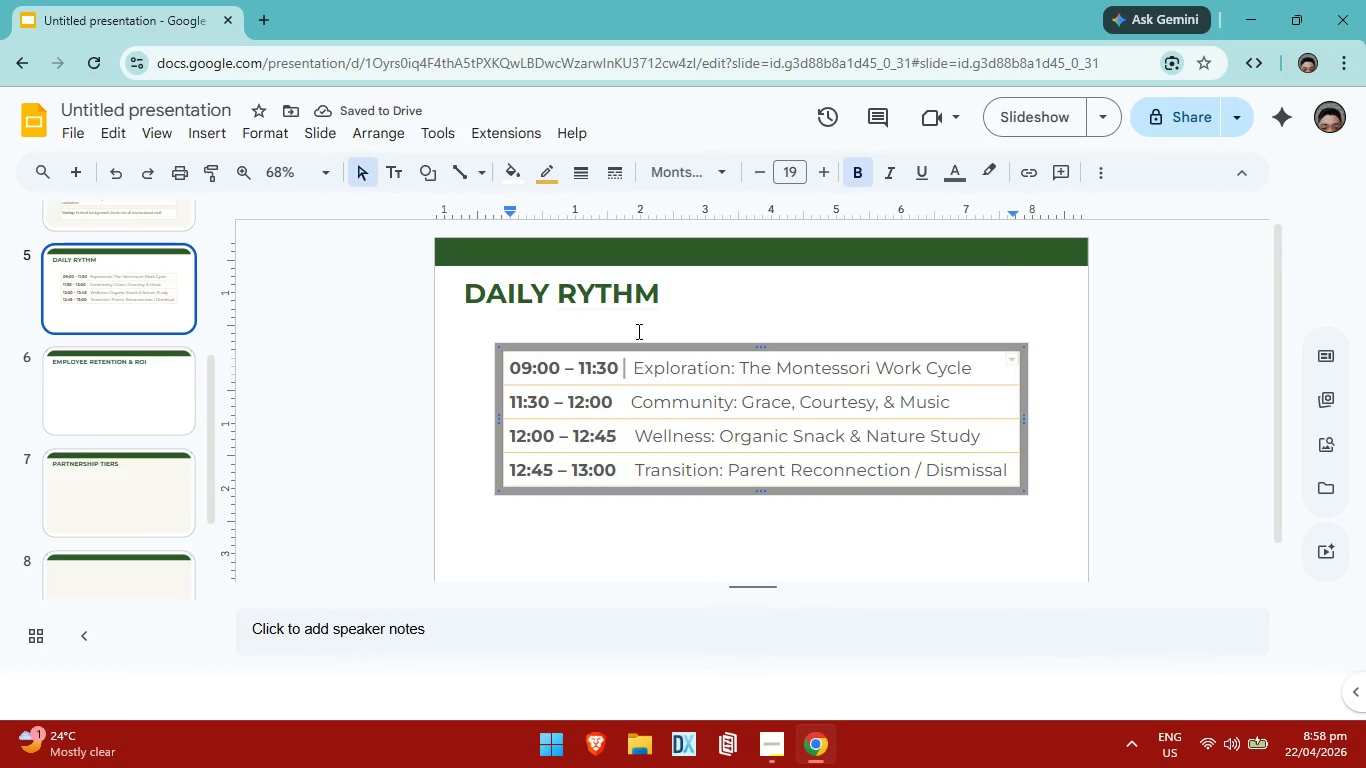 
left_click([637, 331])
 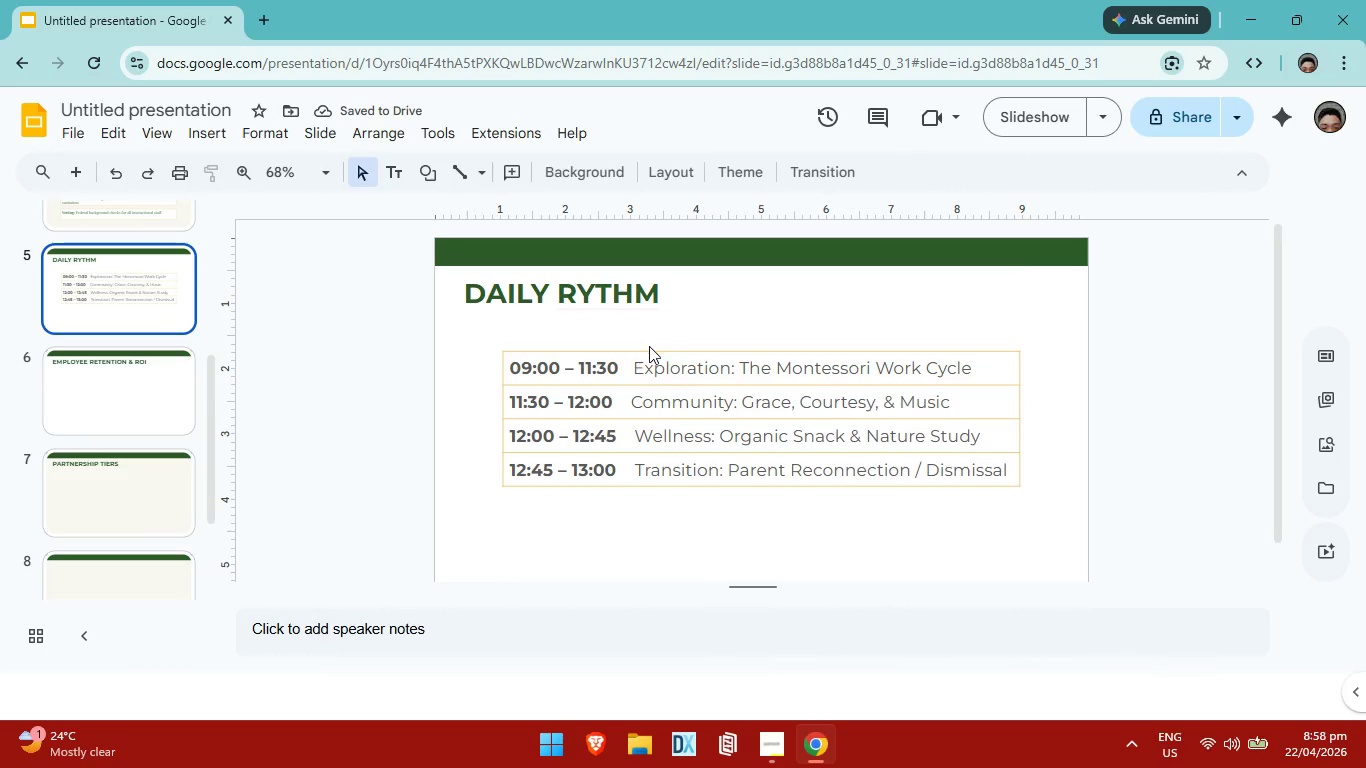 
key(Control+ControlLeft)
 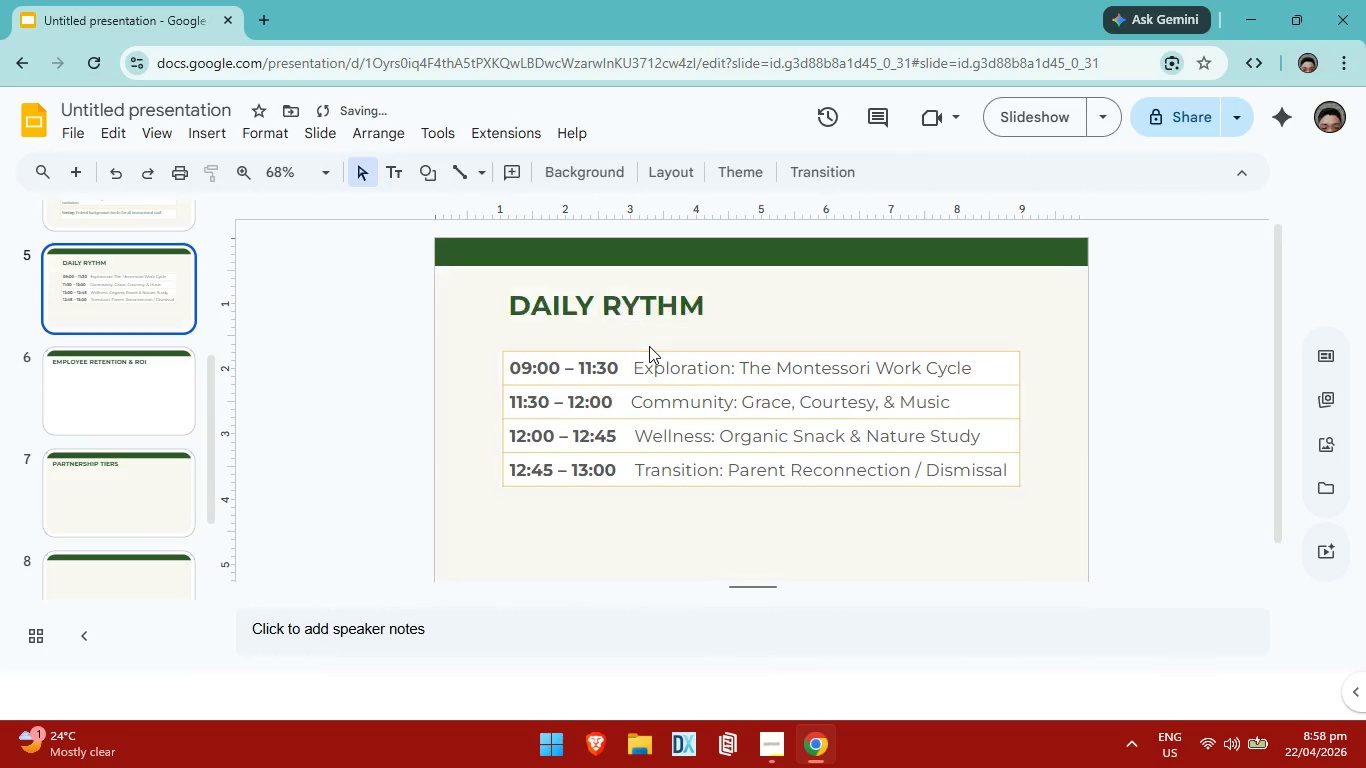 
key(Control+Z)
 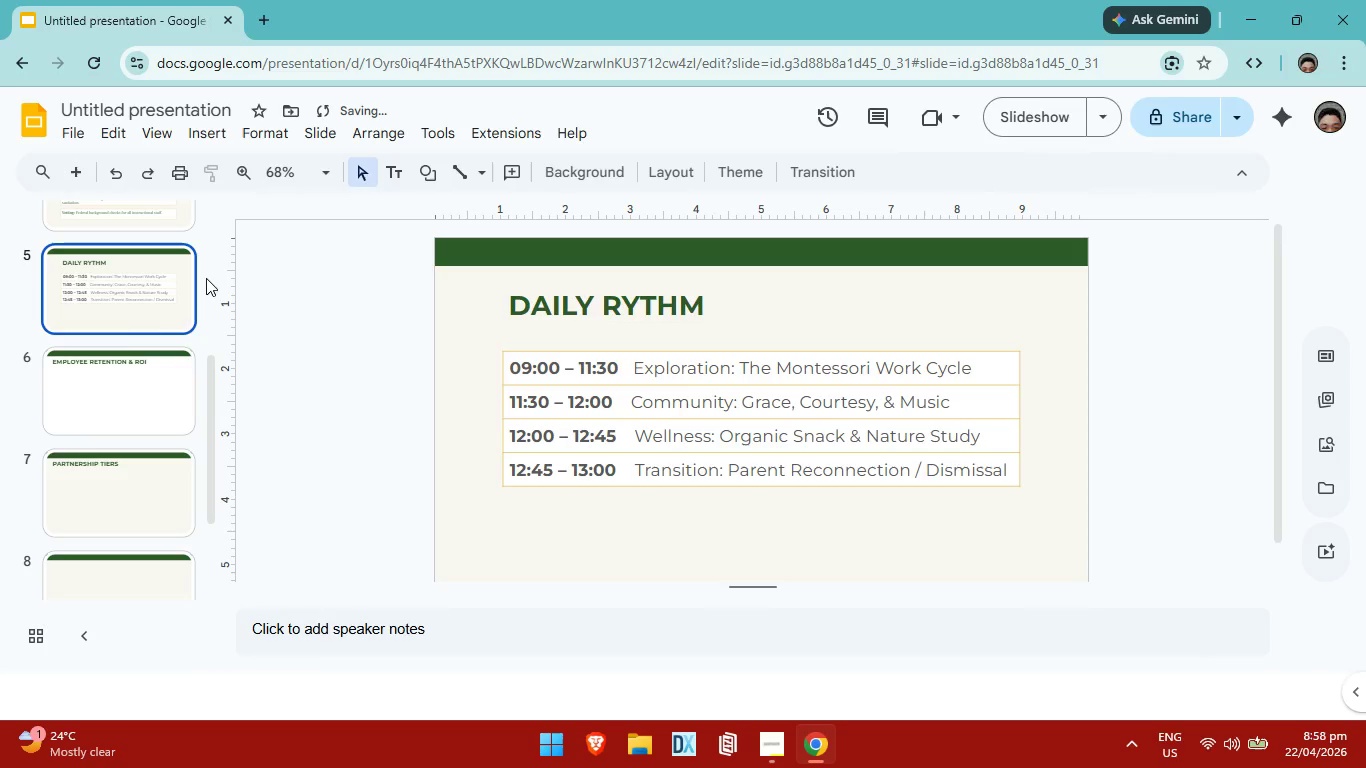 
left_click([143, 294])
 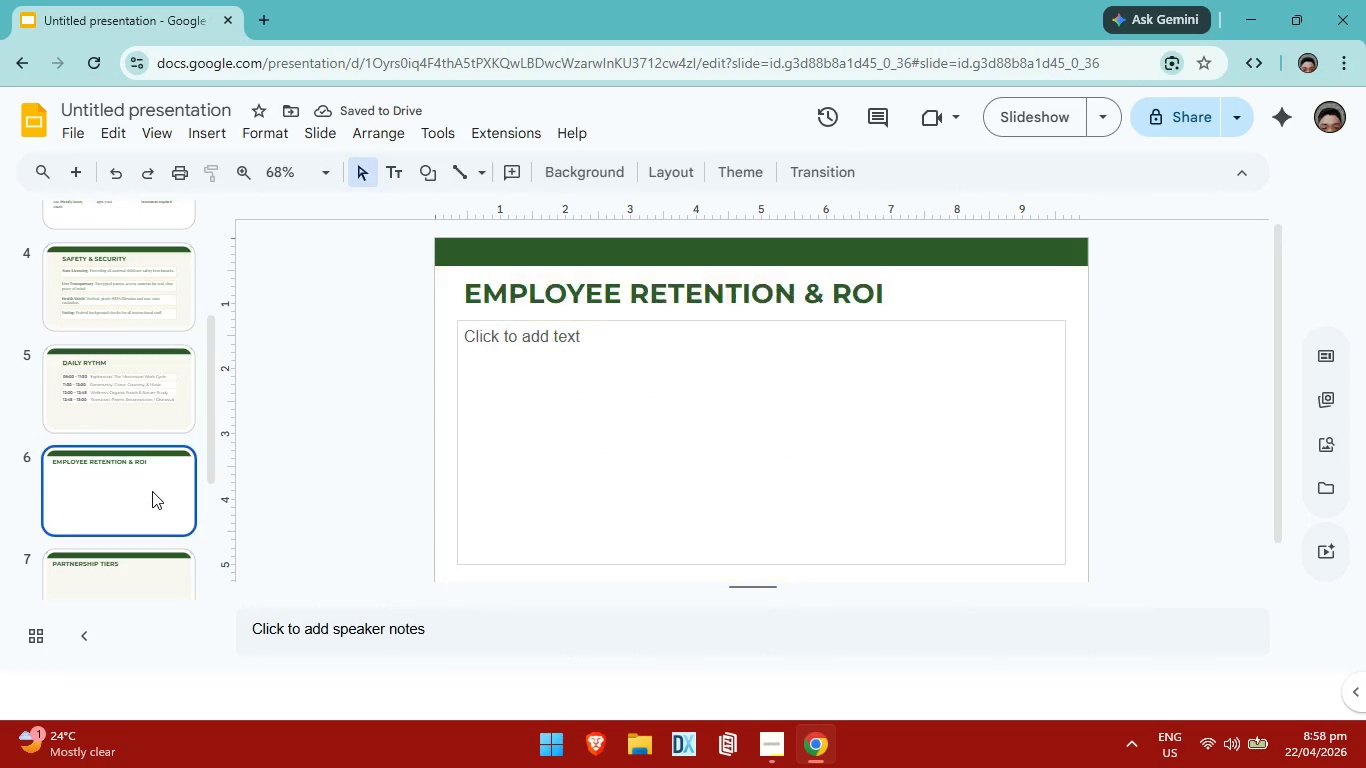 
scroll: coordinate [162, 451], scroll_direction: none, amount: 0.0
 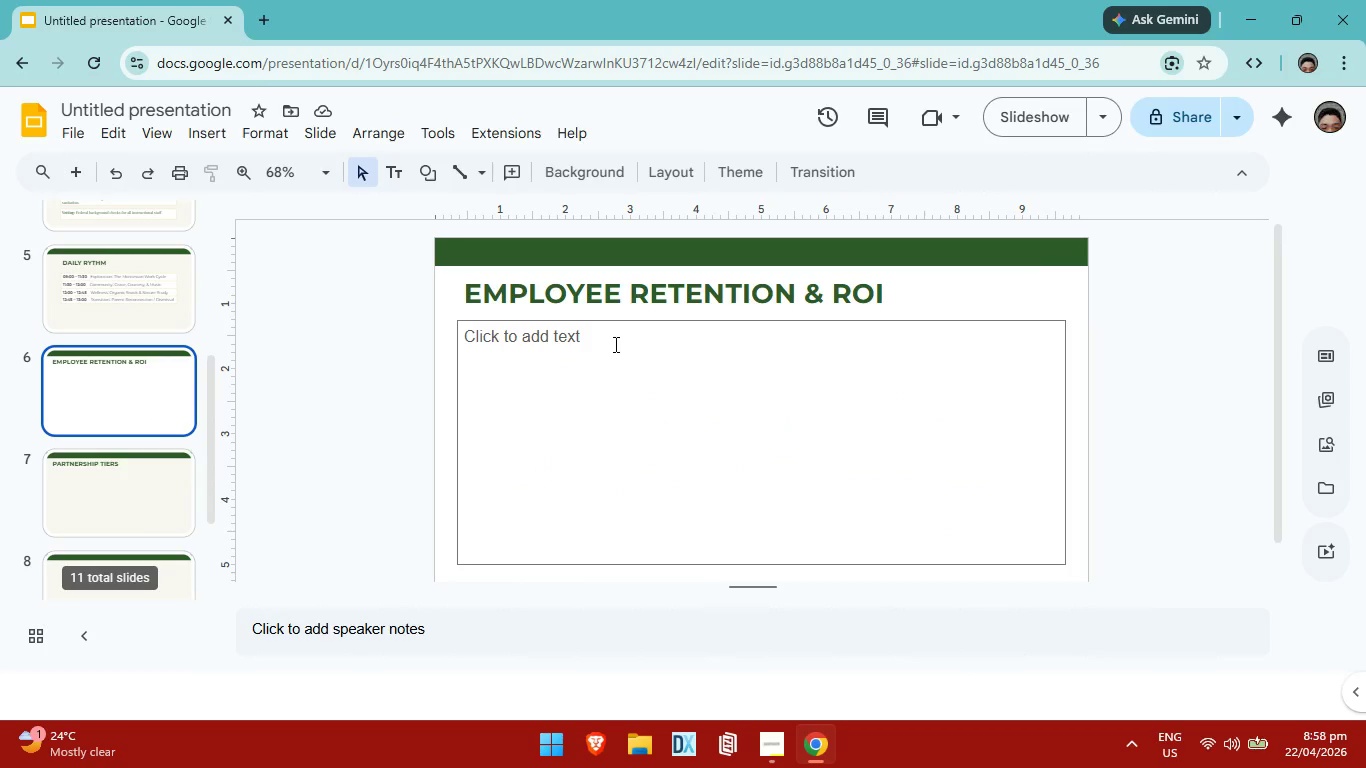 
left_click([612, 343])
 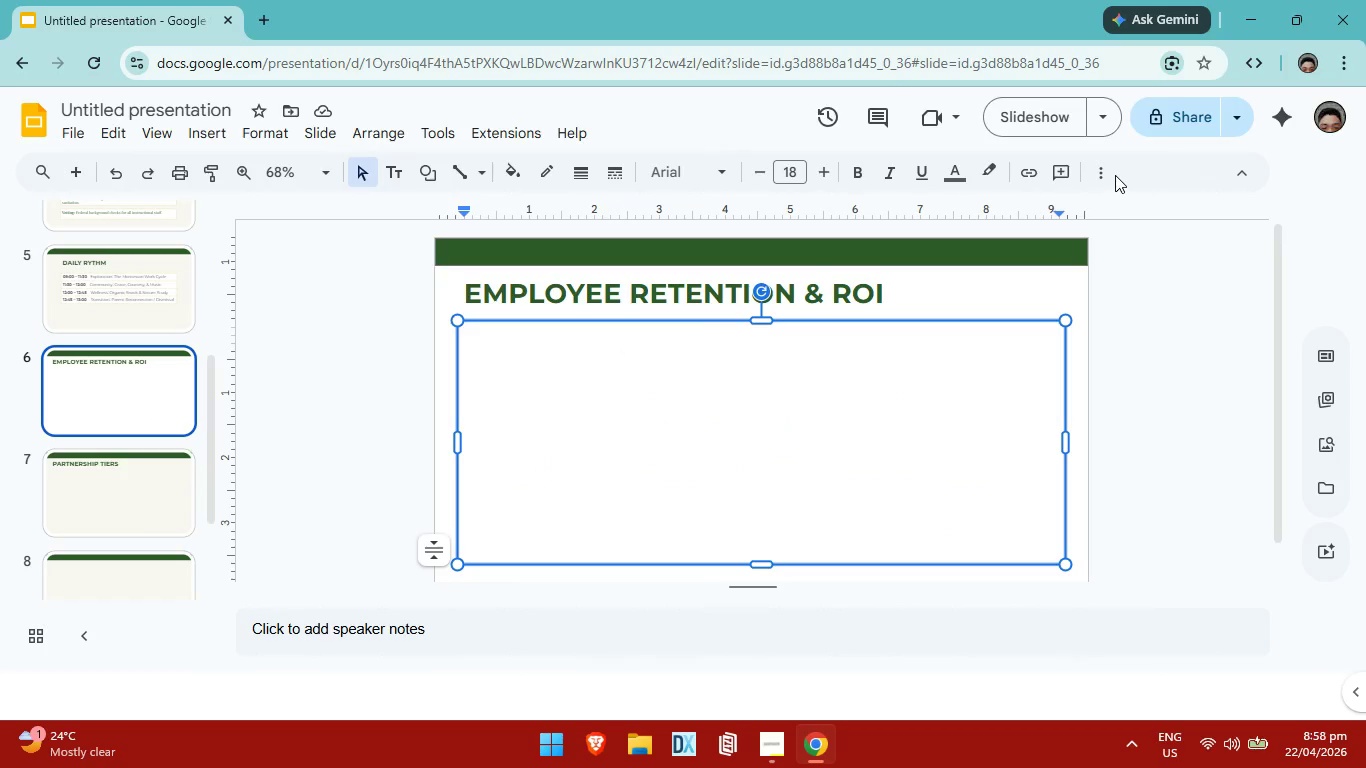 
double_click([1107, 174])
 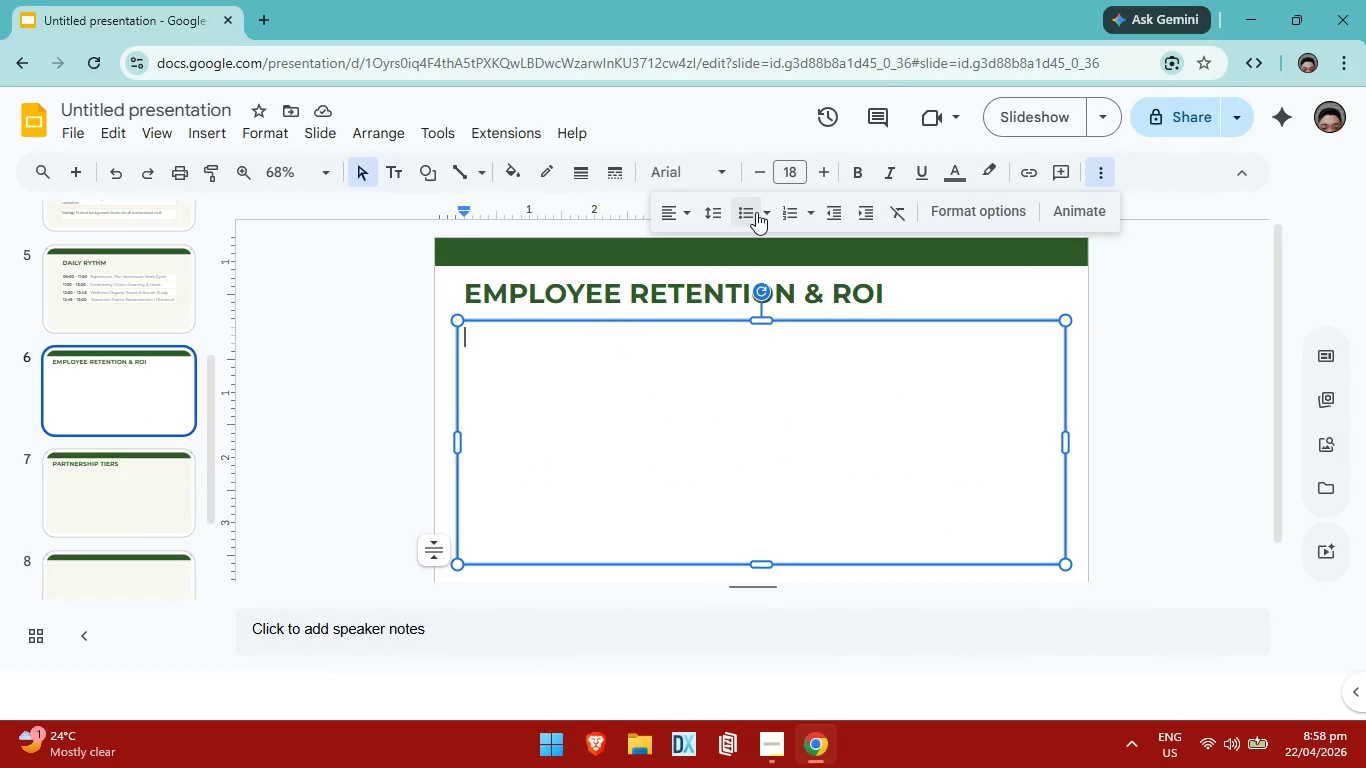 
left_click([752, 212])
 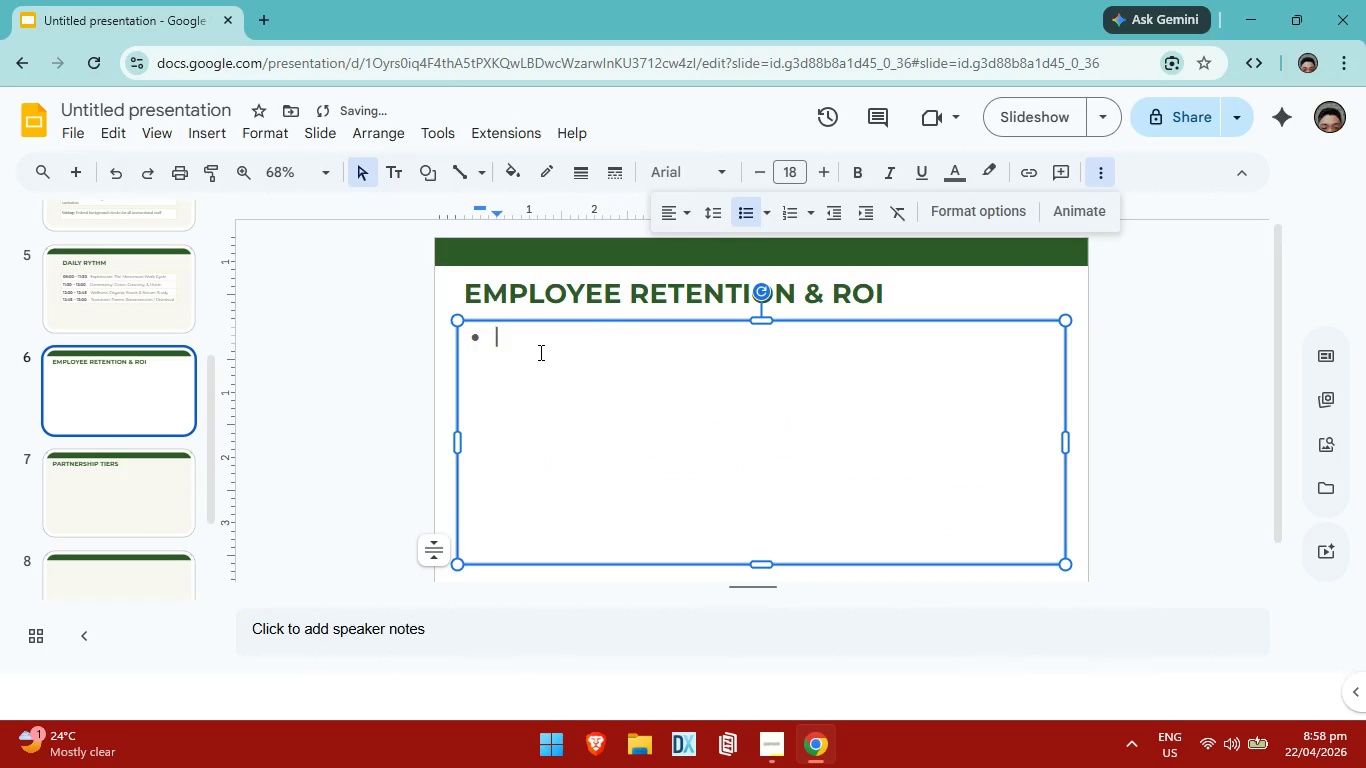 
type(Competitive Advantage: Attract elo)
key(Backspace)
type(ite talent with a b)
 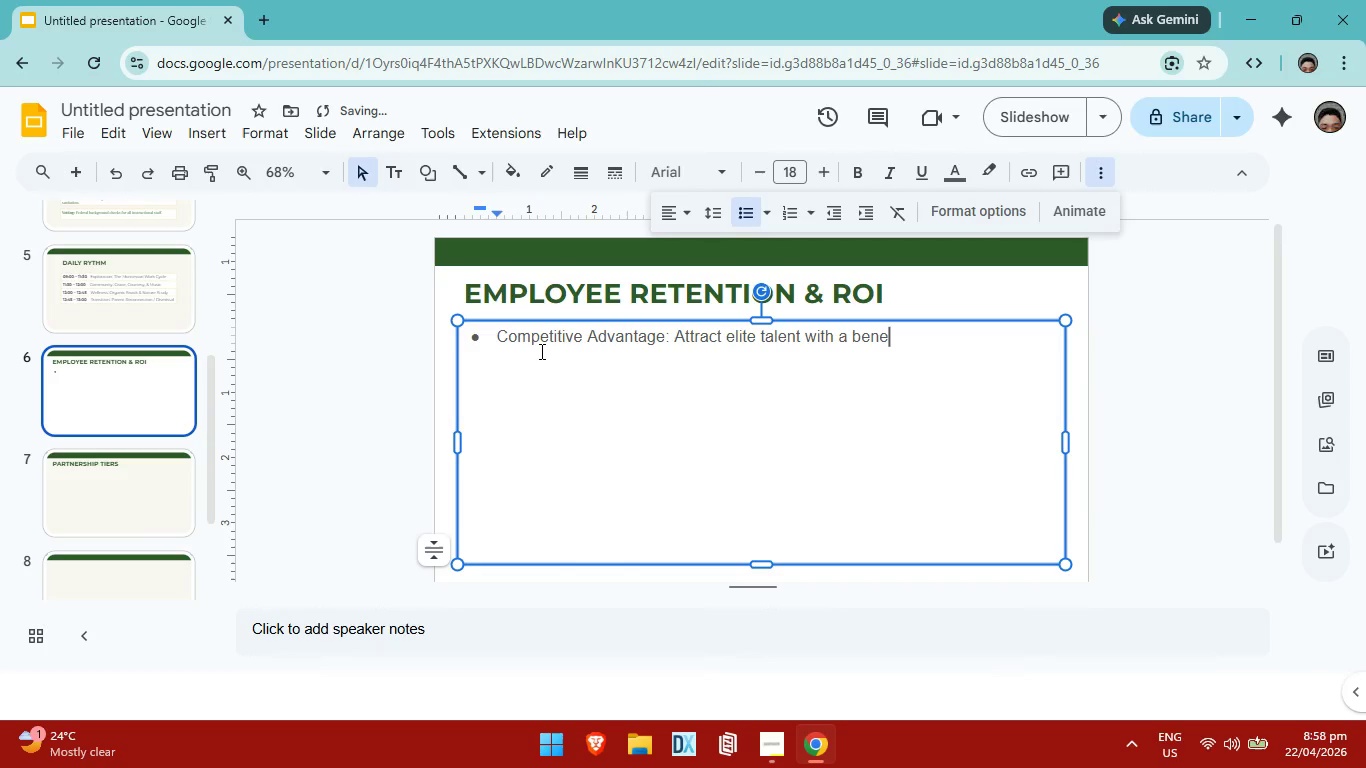 
 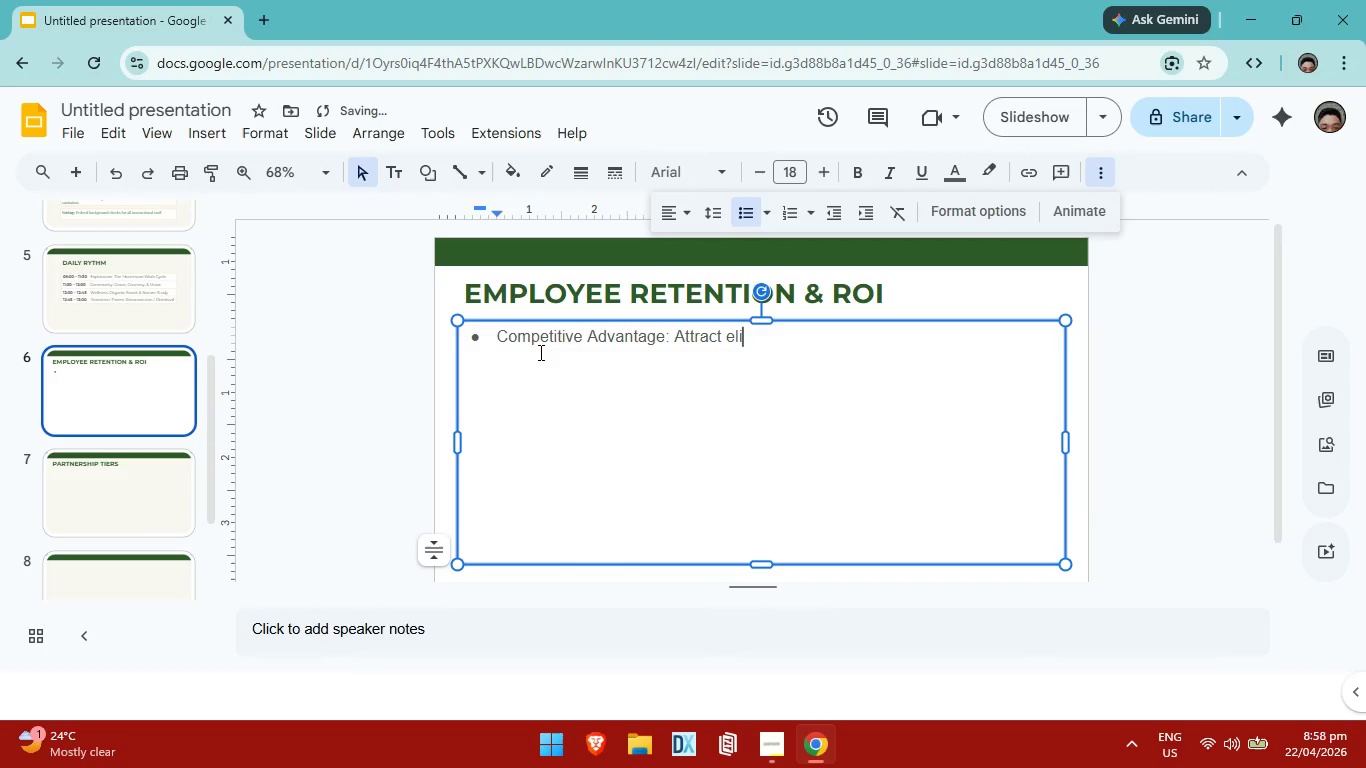 
type(enefit )
 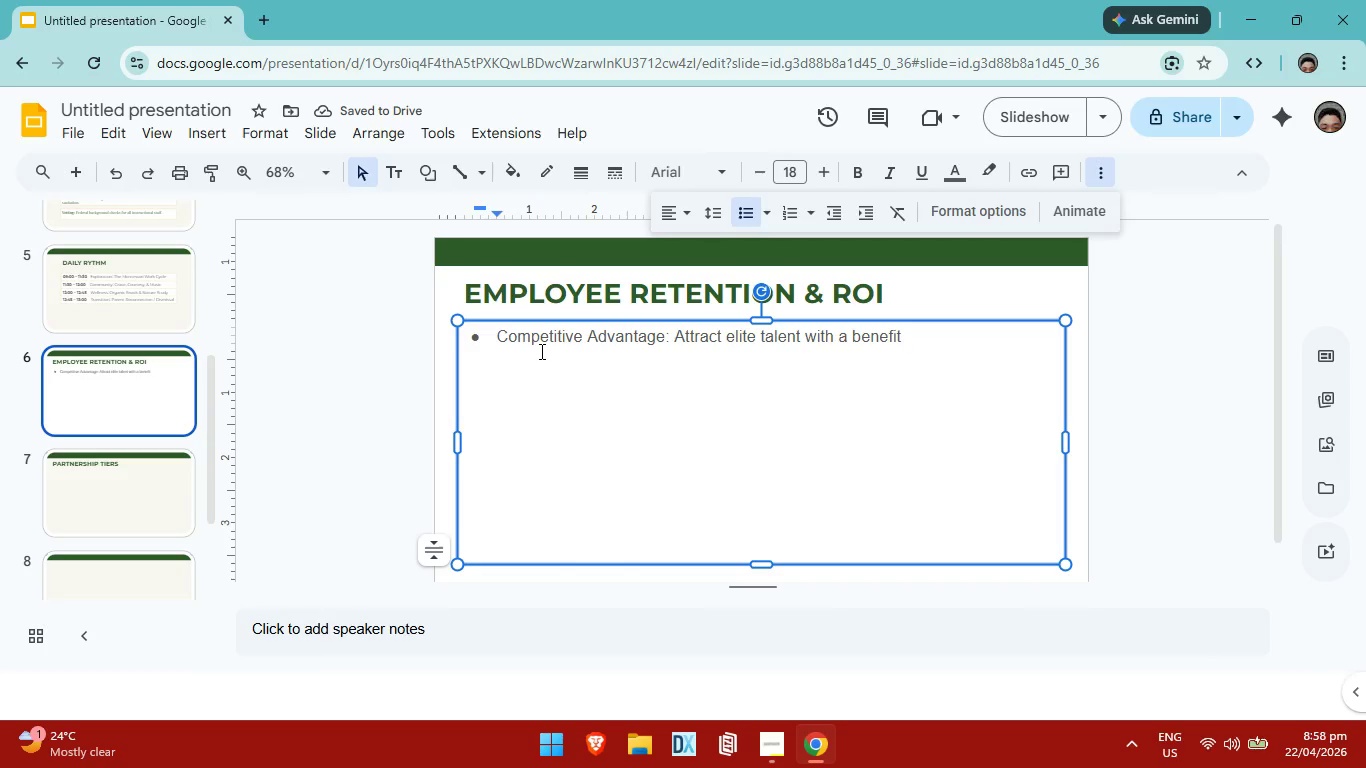 
type(m)
key(Backspace)
type(no one else offers)
 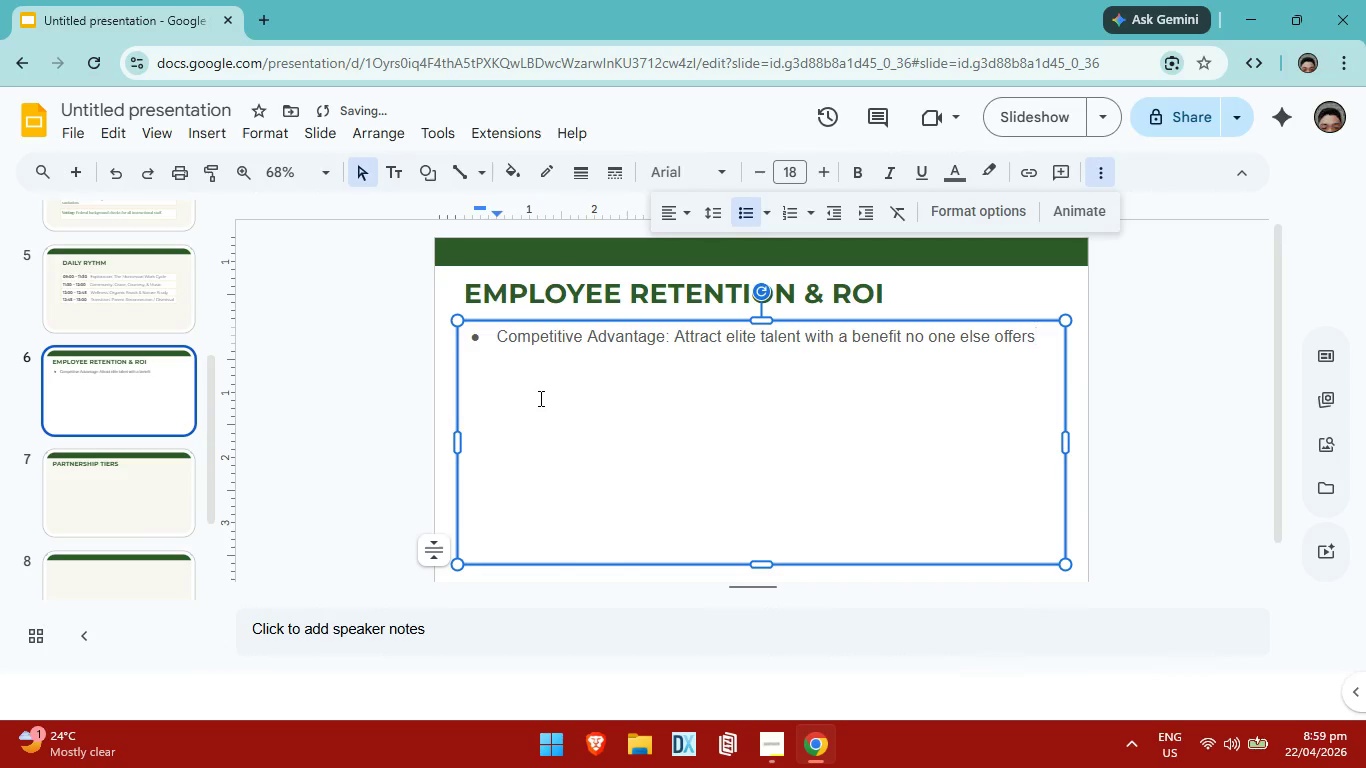 
key(Period)
 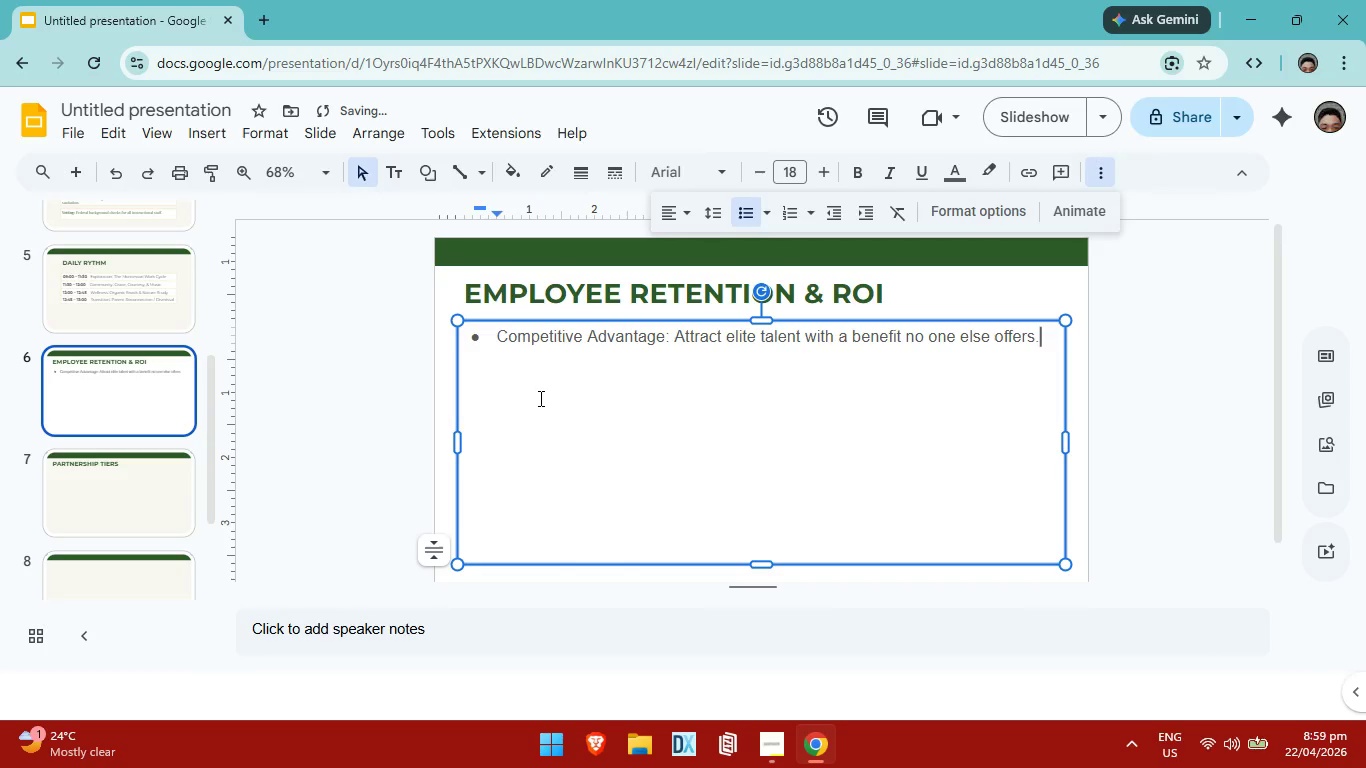 
key(Enter)
 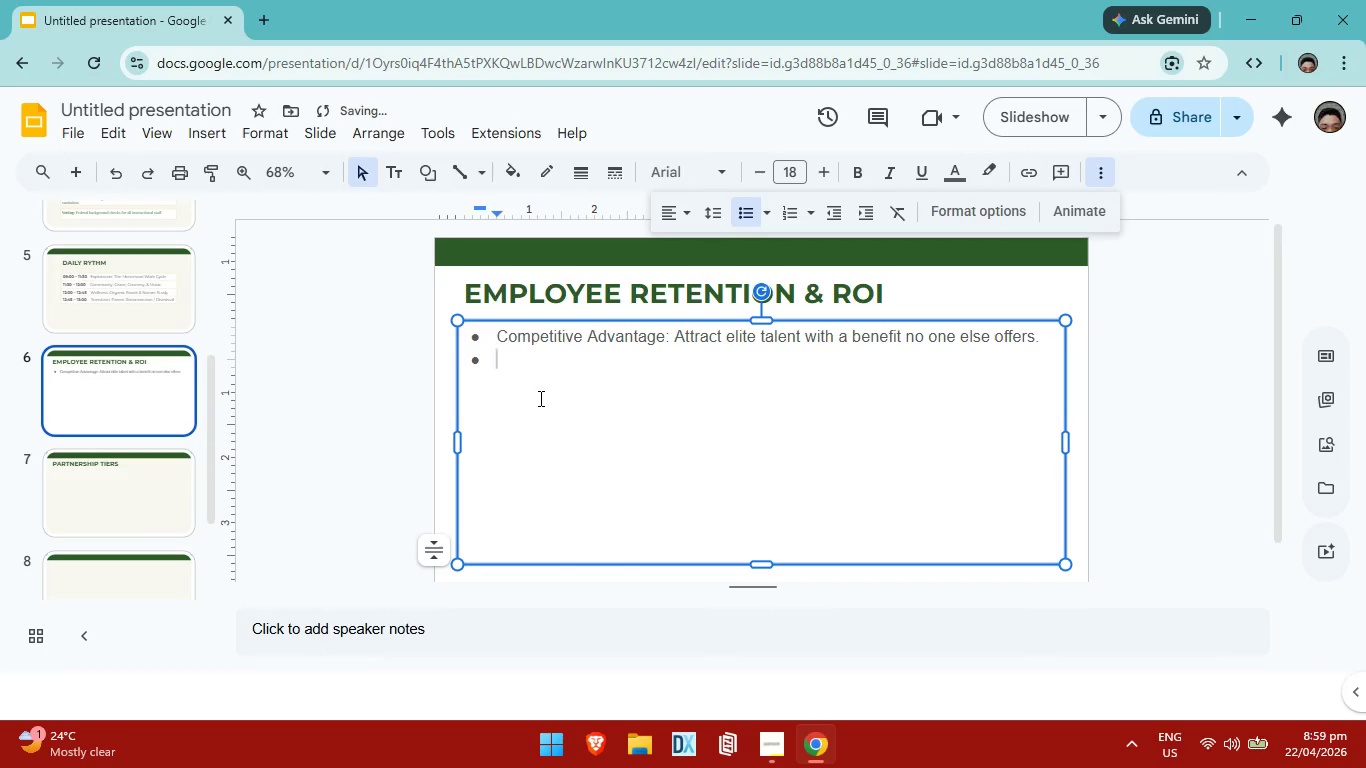 
type(Deepened Loyalty: 85)
 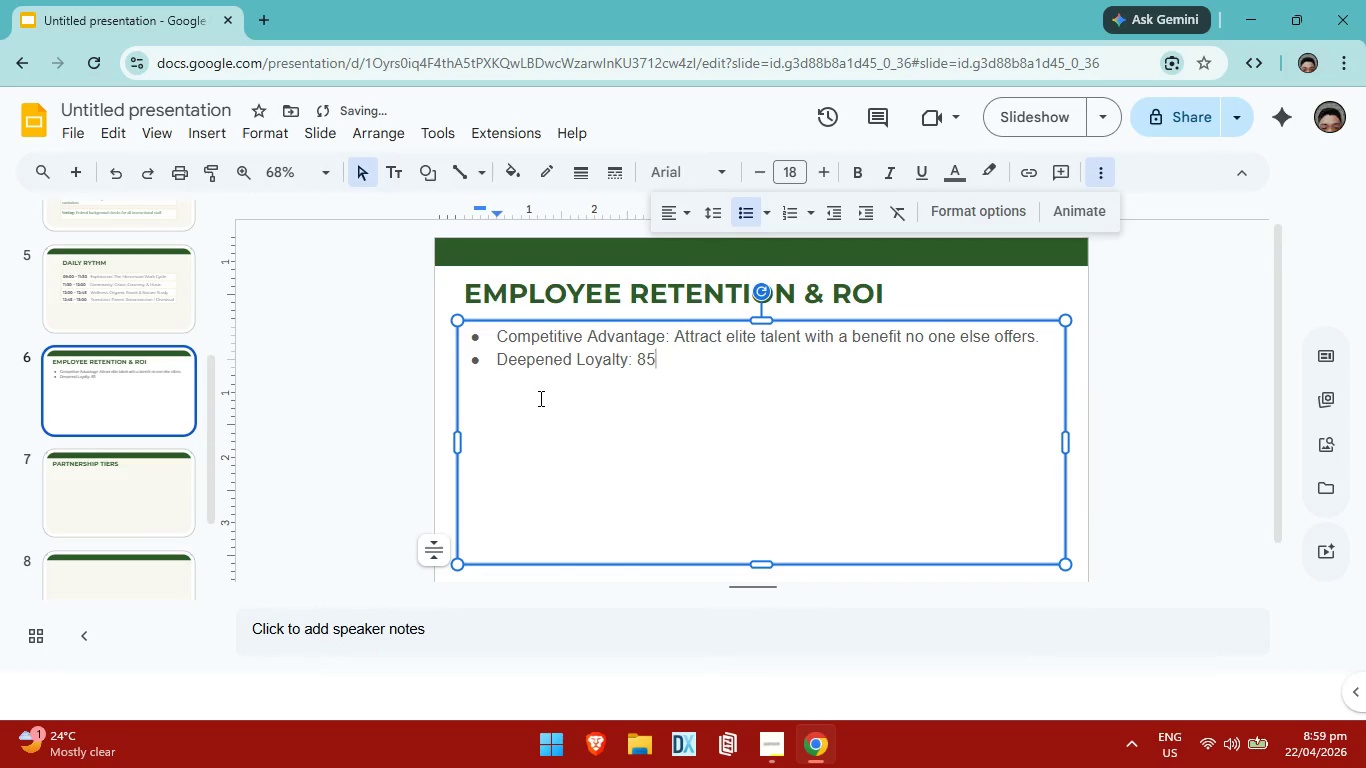 
type(% of employees report higher jb)
key(Backspace)
type(ob satisfaction with on-site care.)
 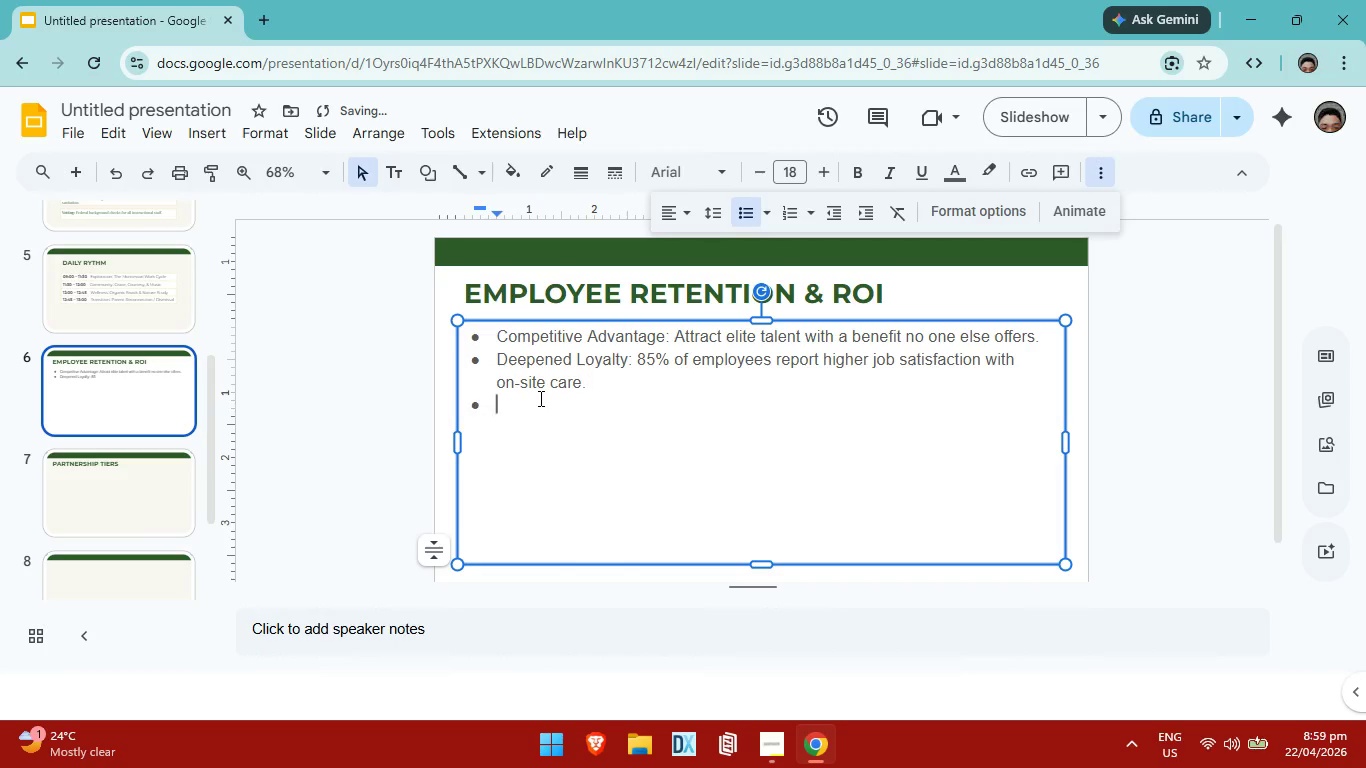 
key(Enter)
 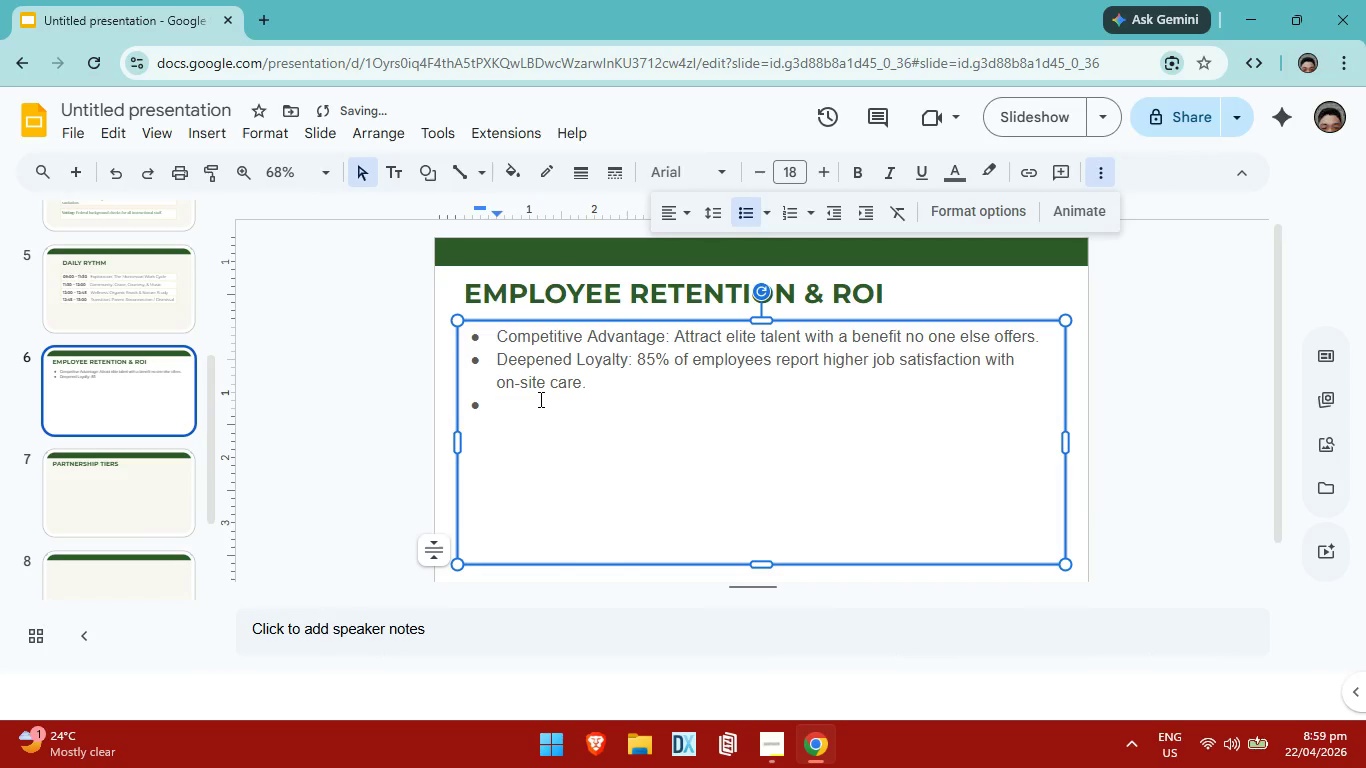 
type(Productivity Gain: Save 400+ o)
key(Backspace)
type(work hours per employee annually.)
 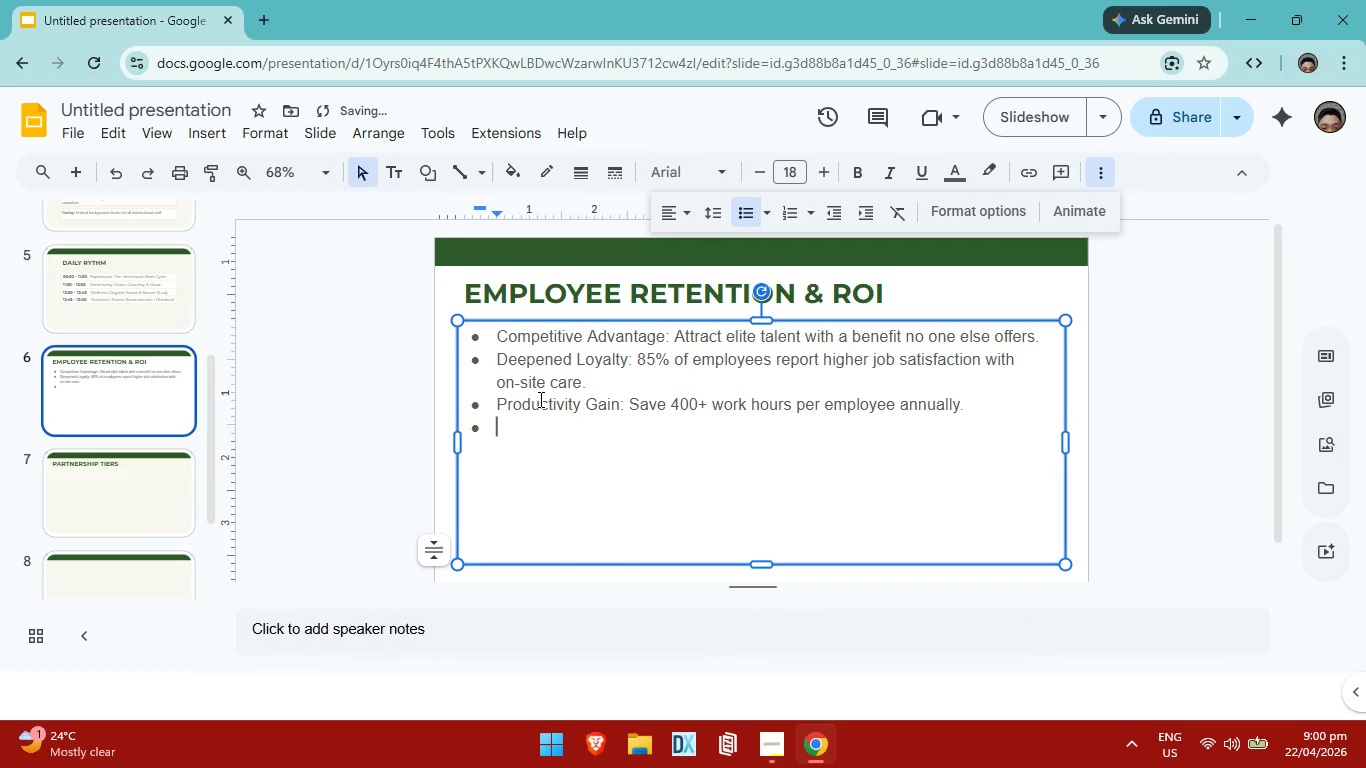 
key(Enter)
 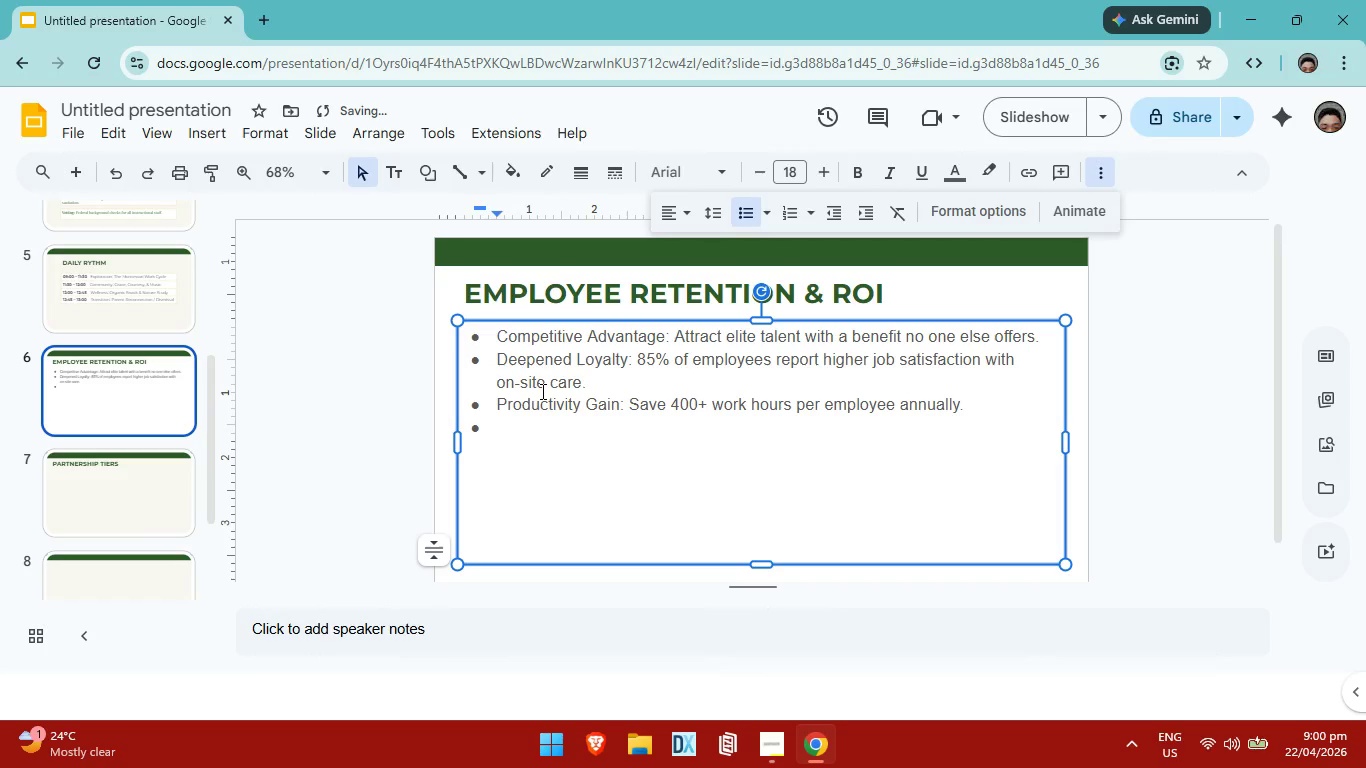 
type(Tax Efficiency: Maximize Section 45f)
key(Backspace)
type(F tax credits for your firm)
 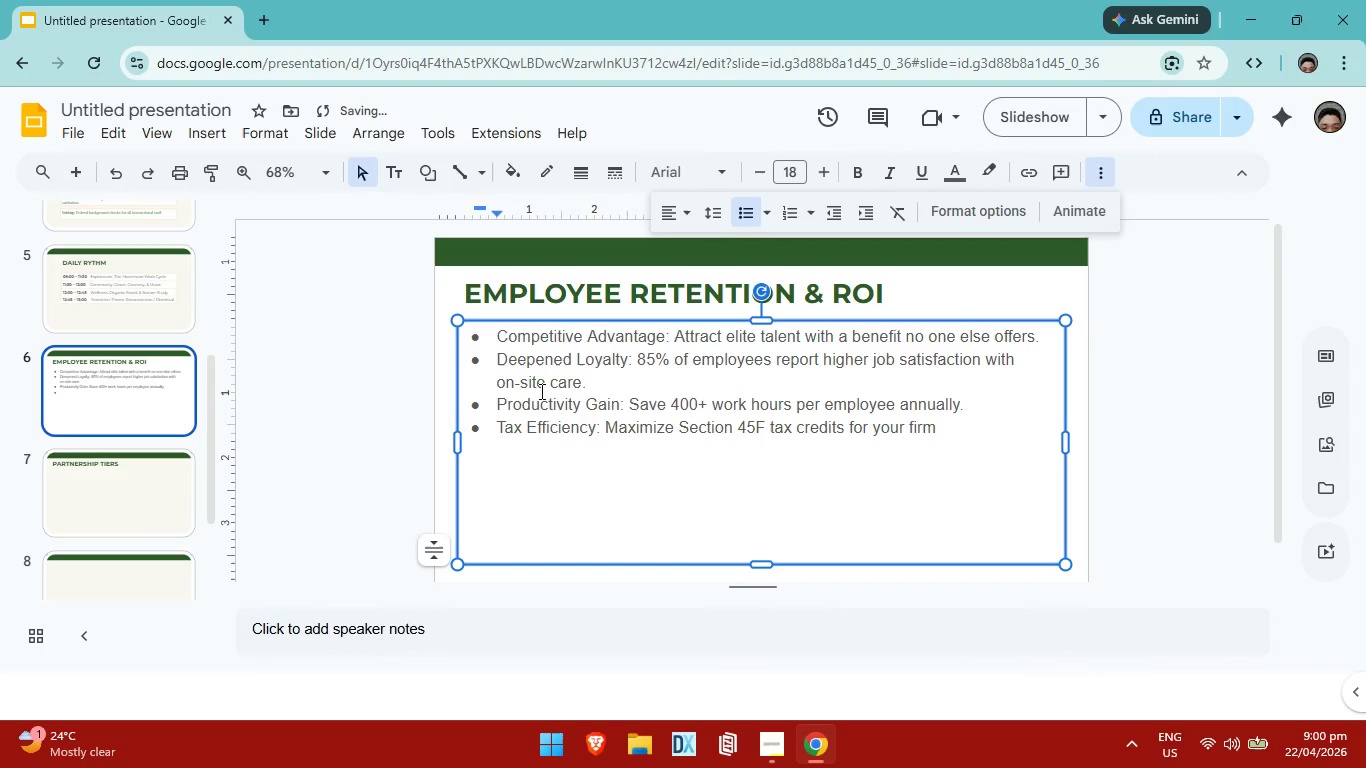 
left_click([658, 501])
 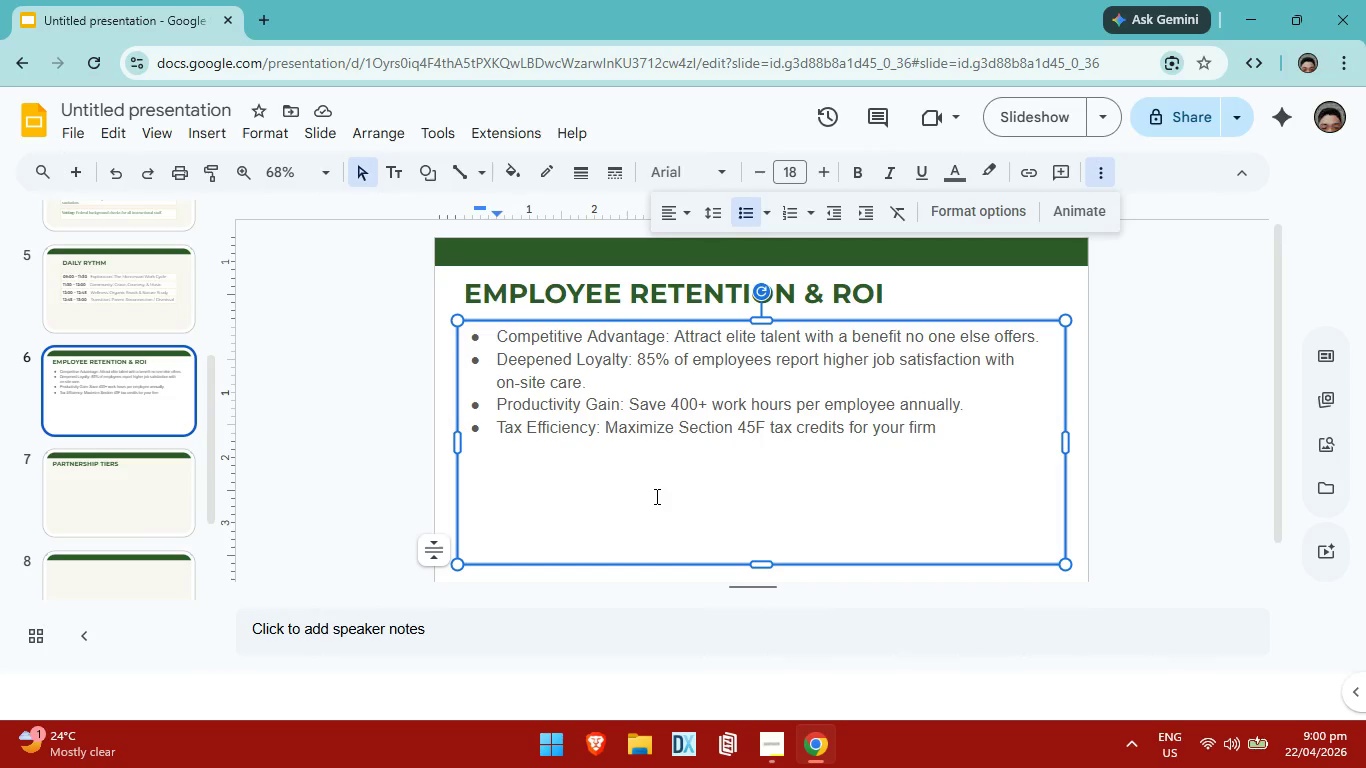 
wait(6.2)
 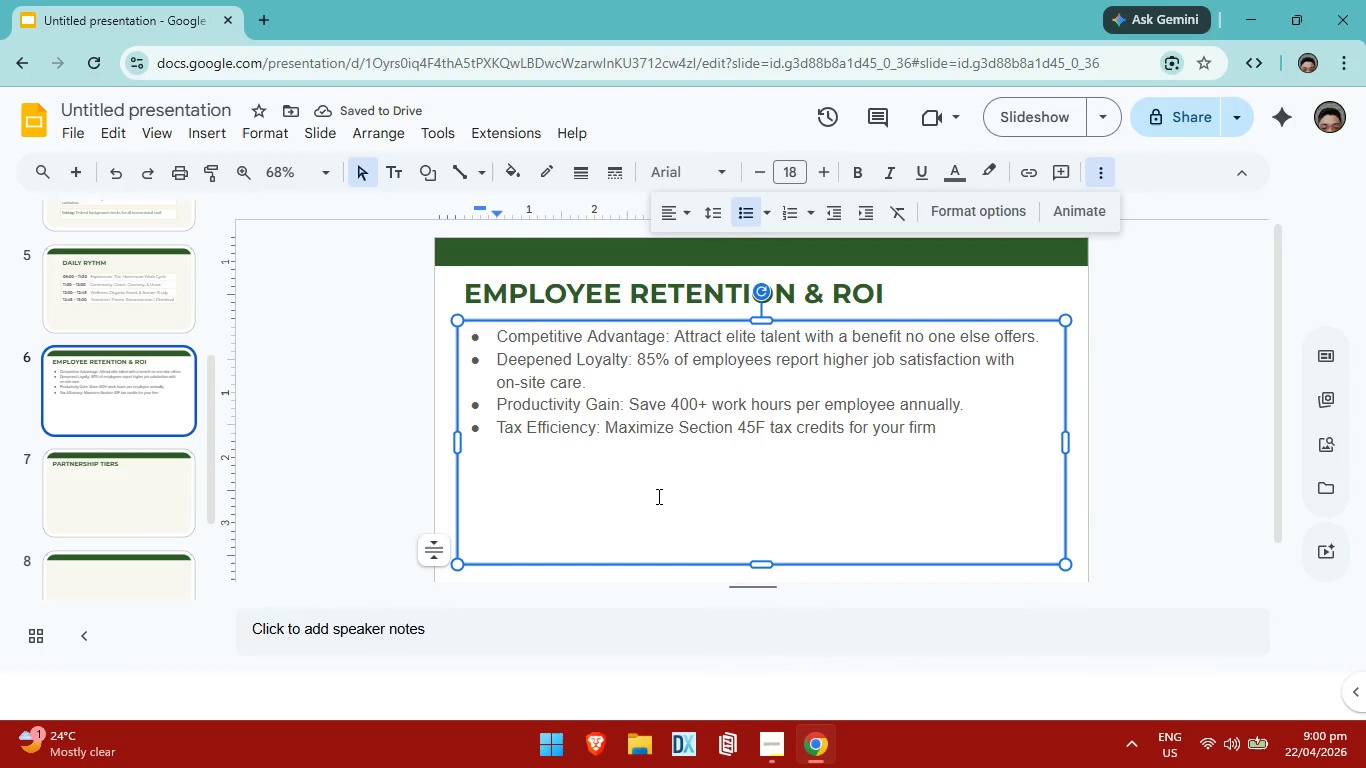 
left_click_drag(start_coordinate=[486, 332], to_coordinate=[961, 467])
 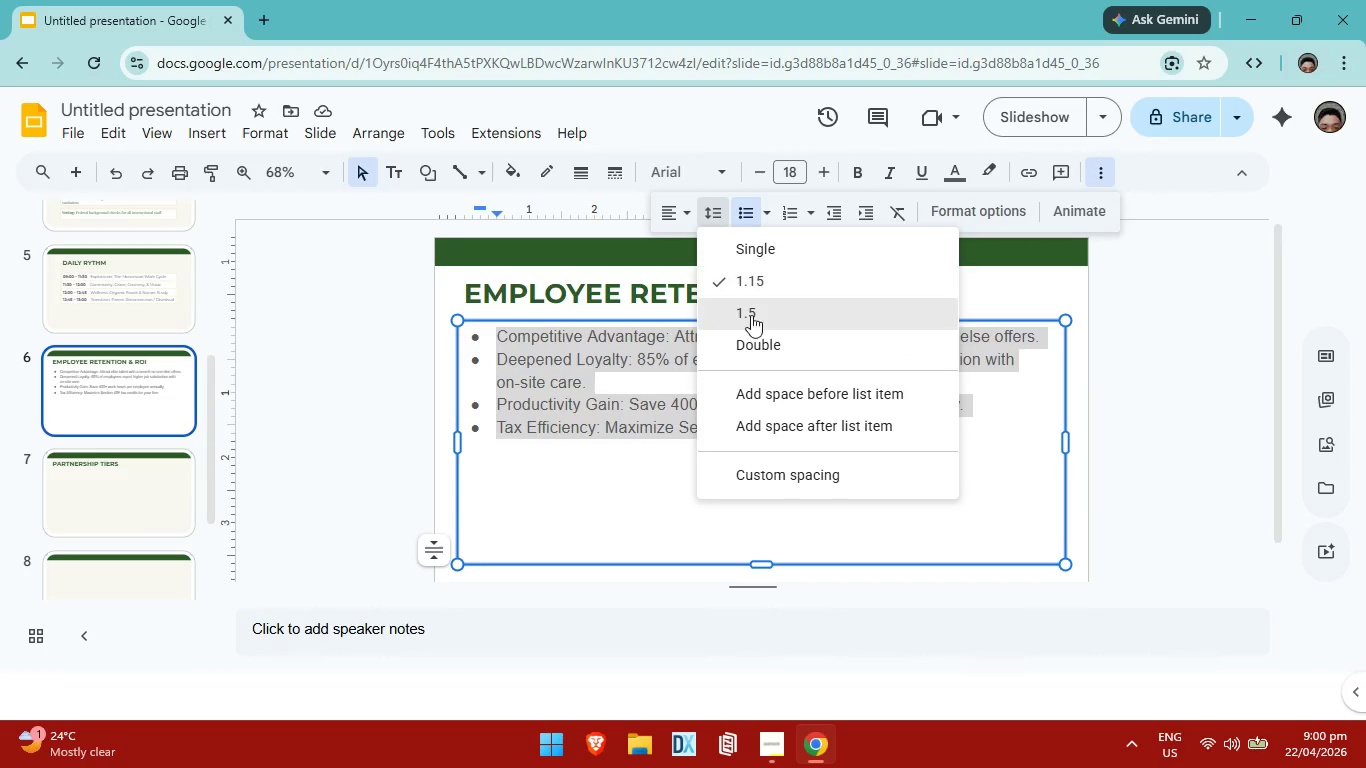 
left_click([752, 336])
 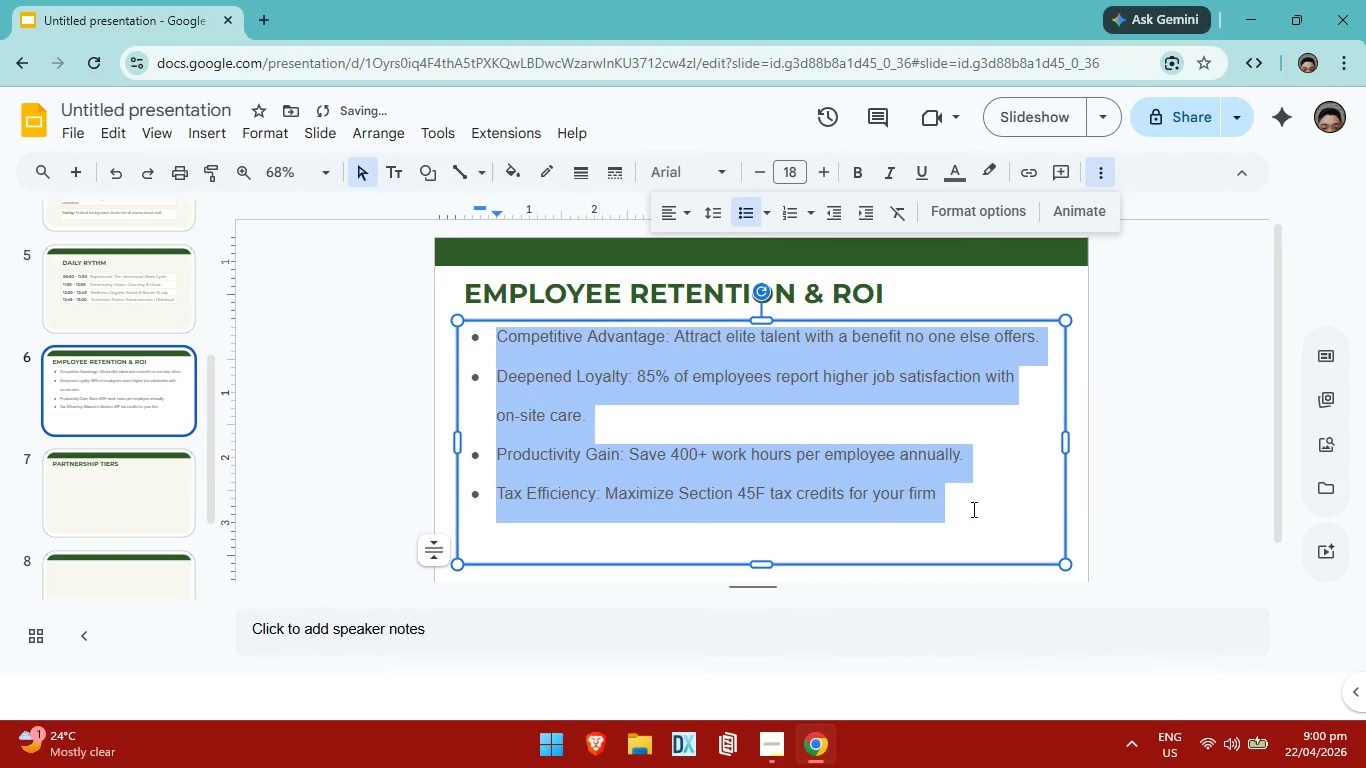 
left_click([1135, 546])
 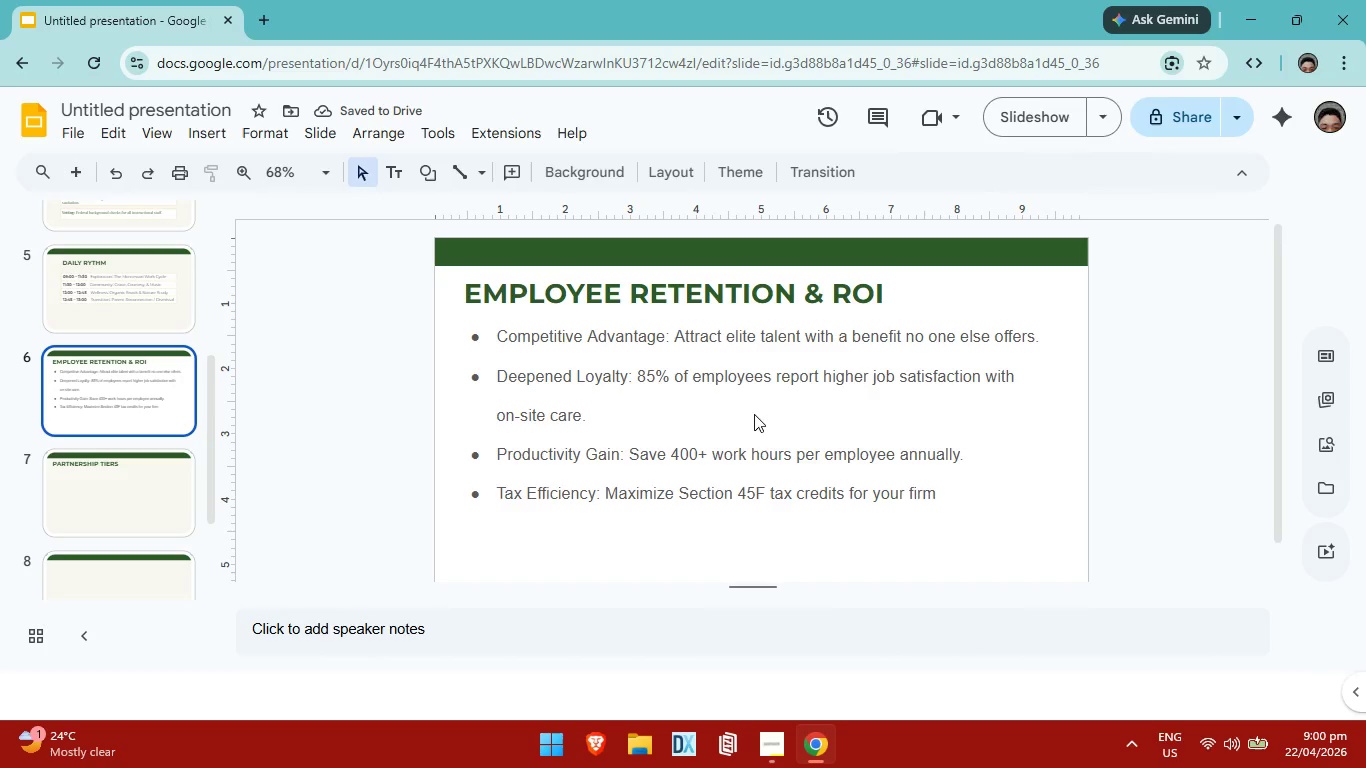 
left_click([752, 406])
 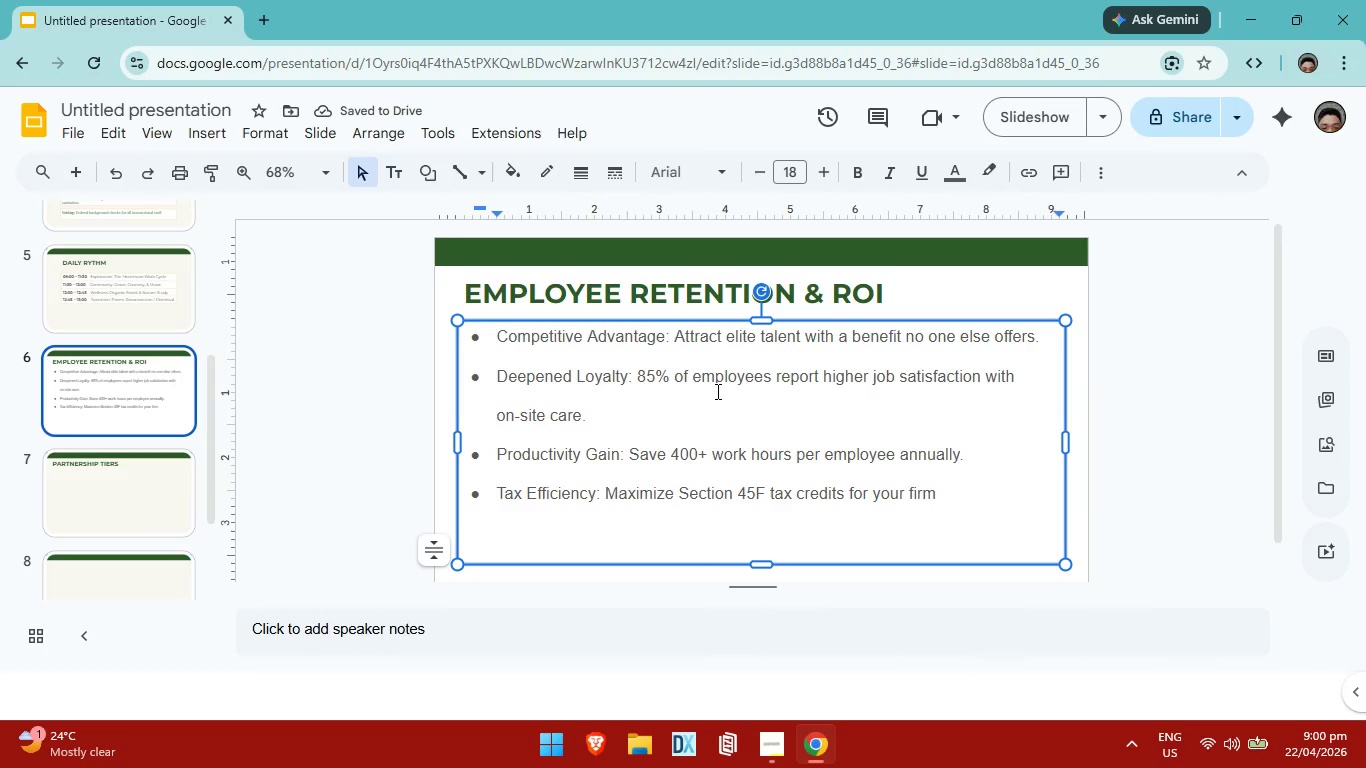 
key(ArrowDown)
 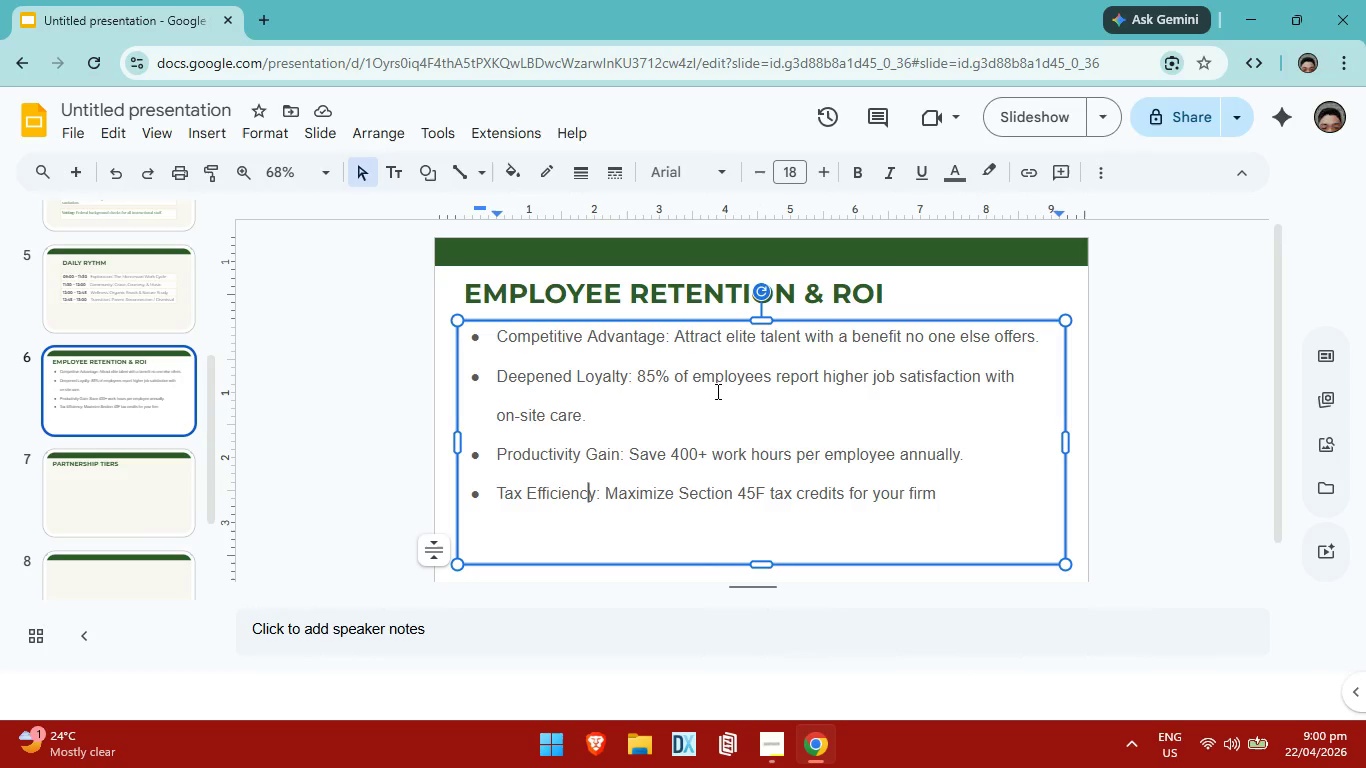 
key(ArrowDown)
 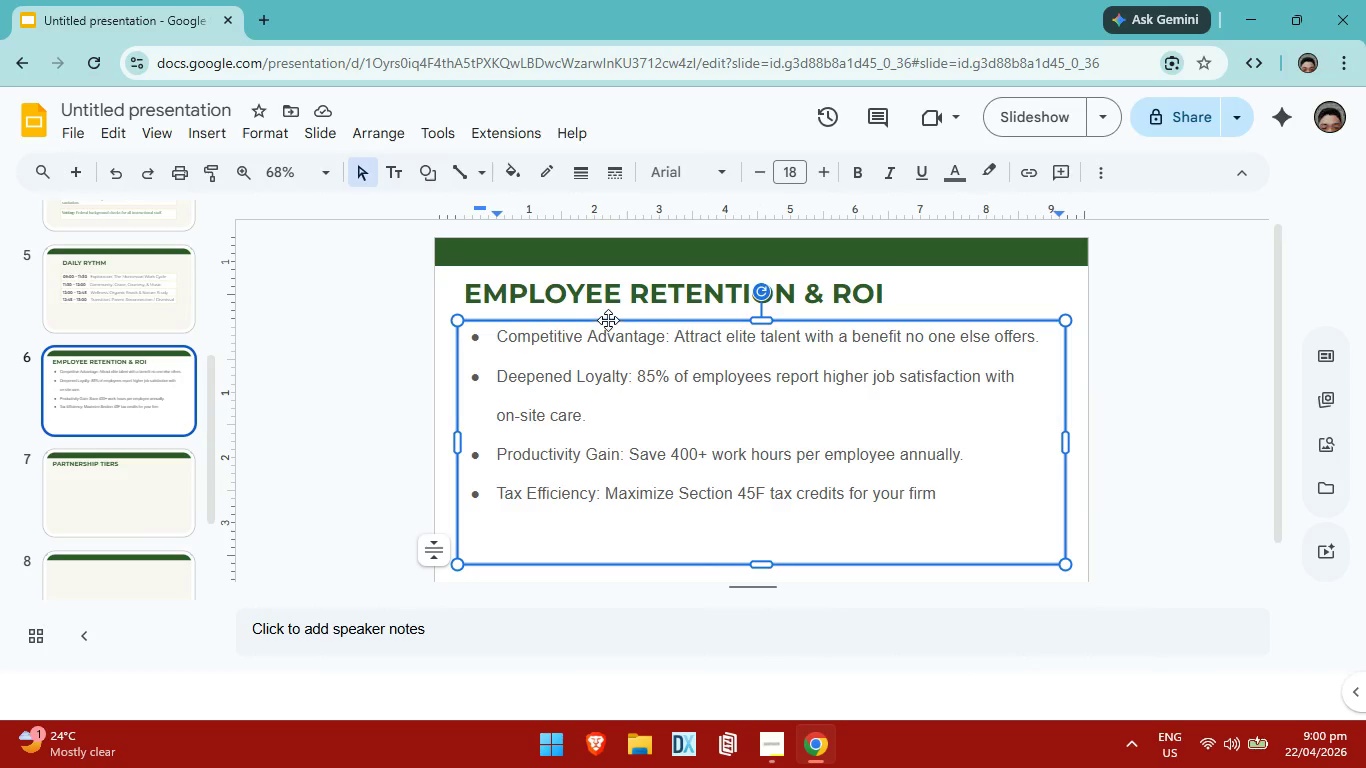 
left_click([609, 320])
 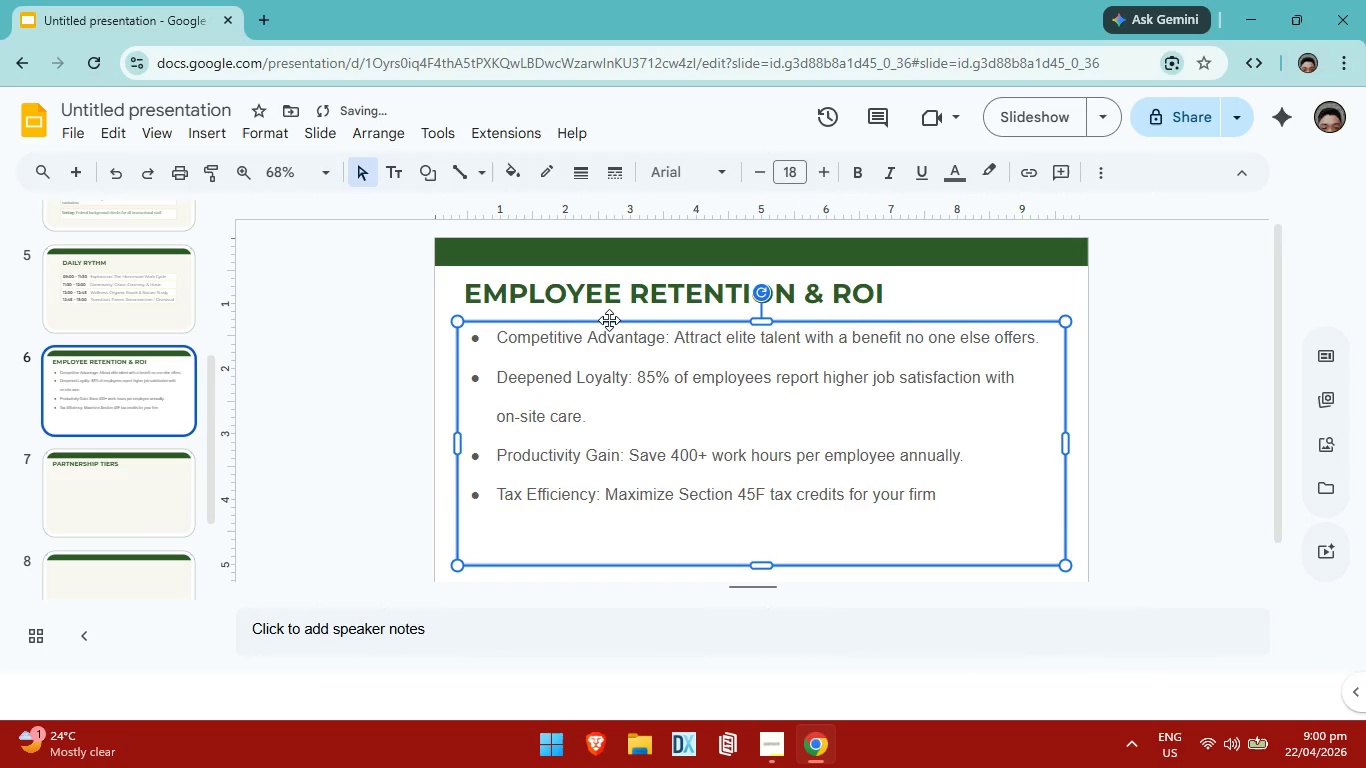 
key(ArrowDown)
 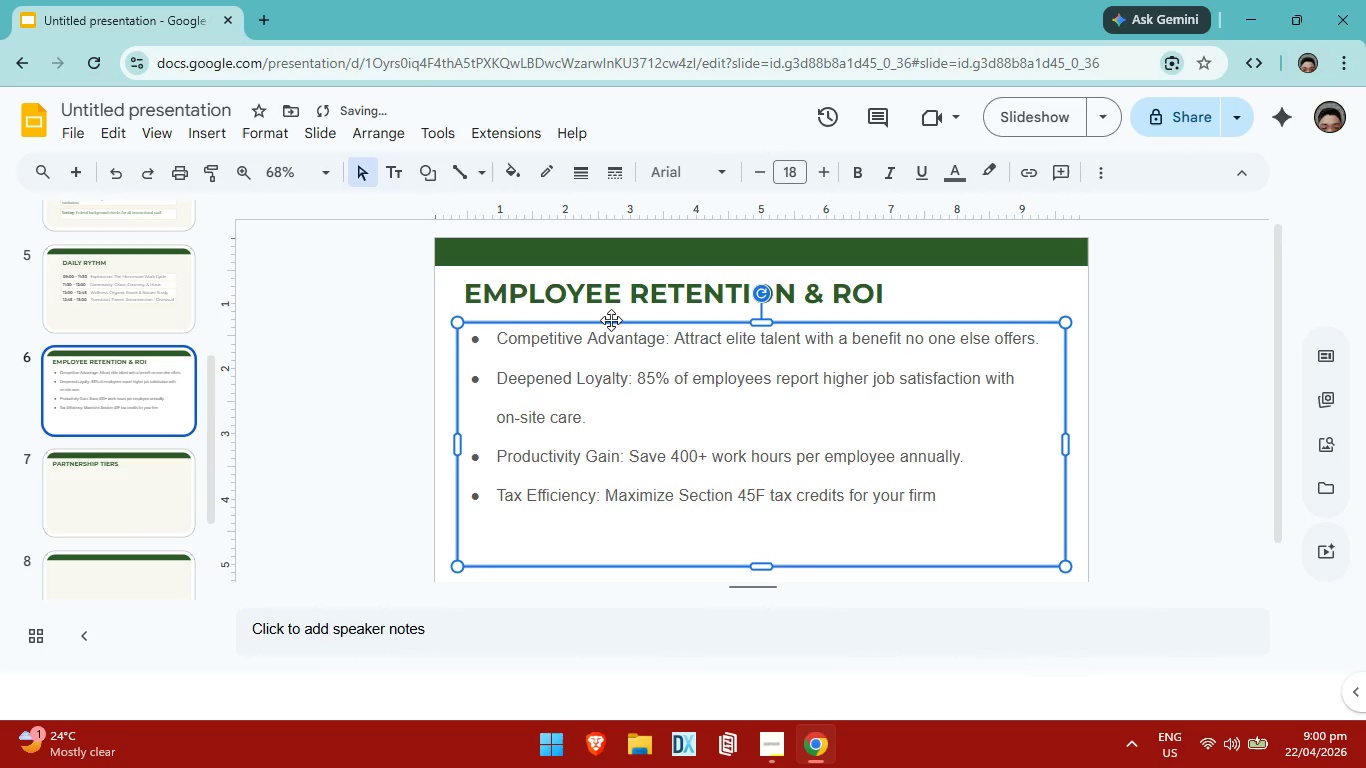 
key(ArrowDown)
 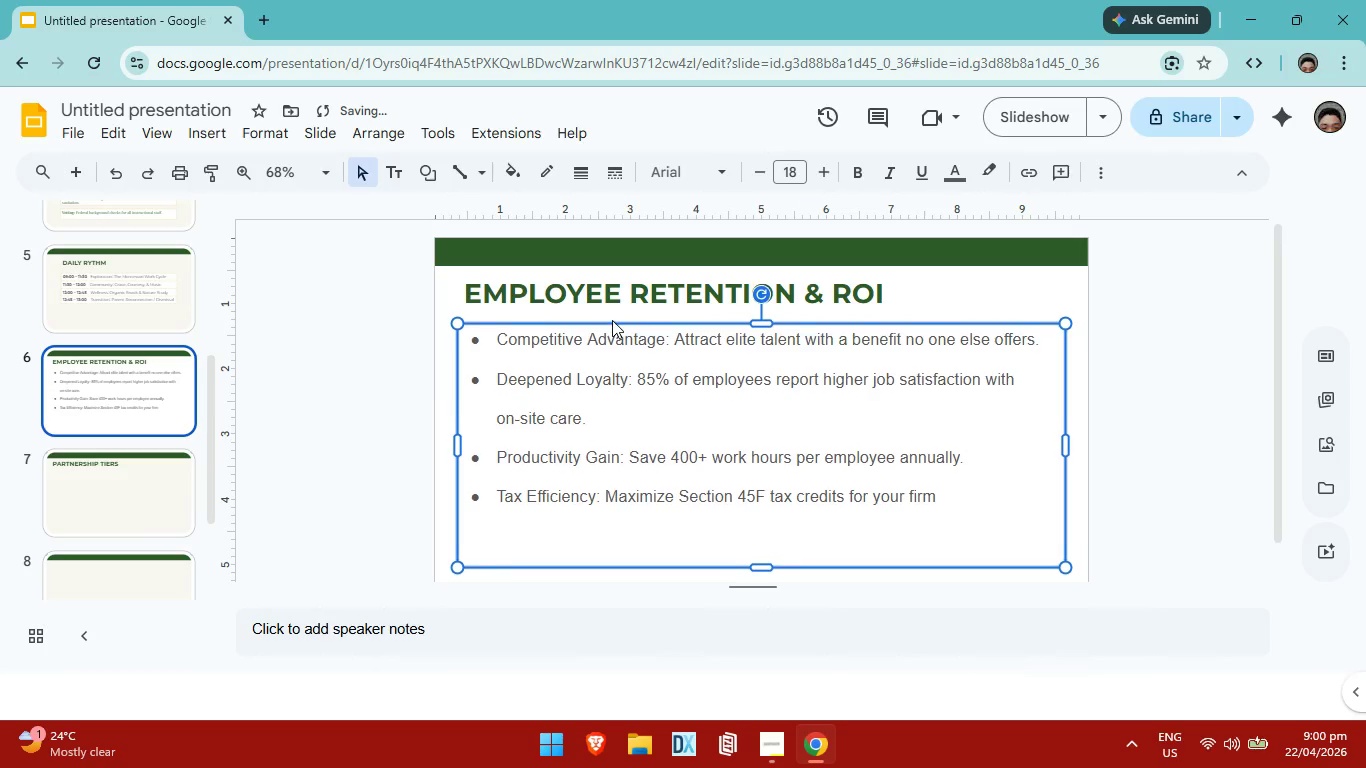 
key(ArrowDown)
 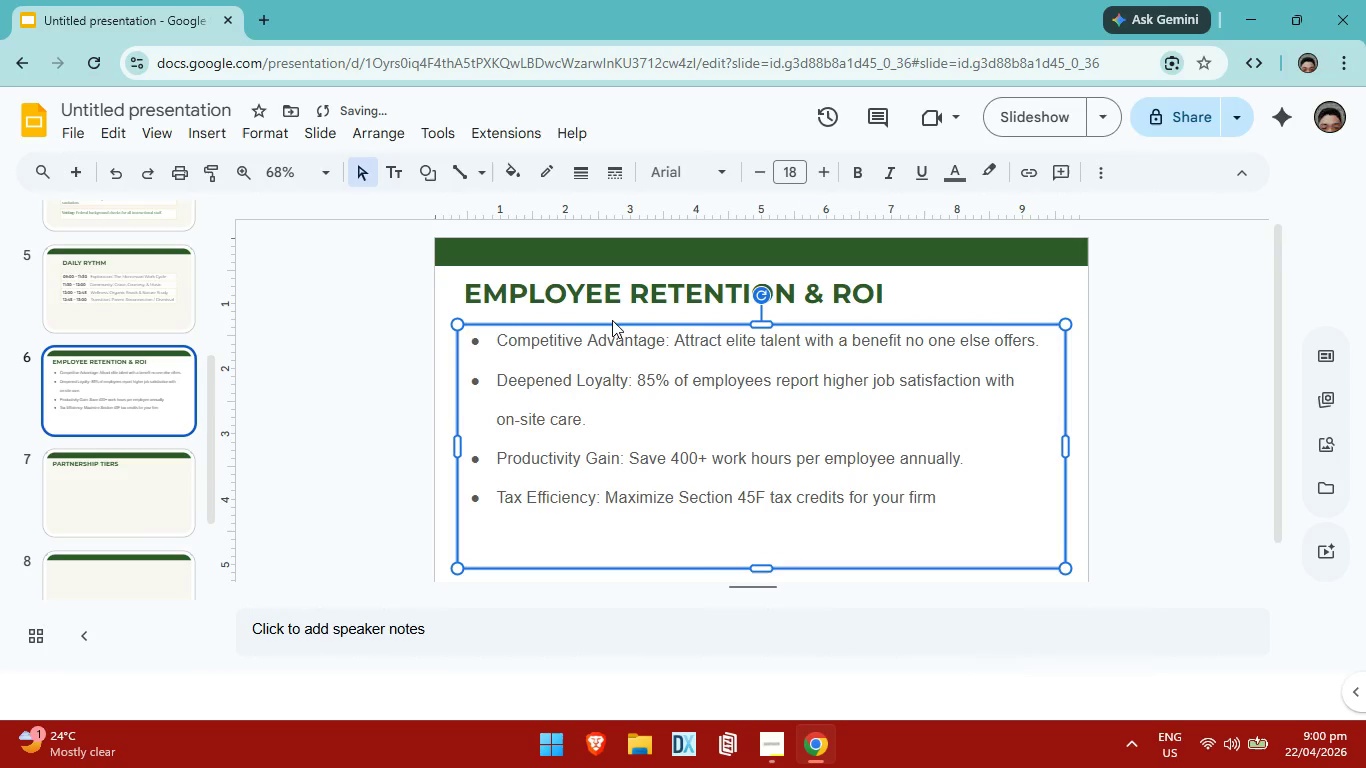 
key(ArrowDown)
 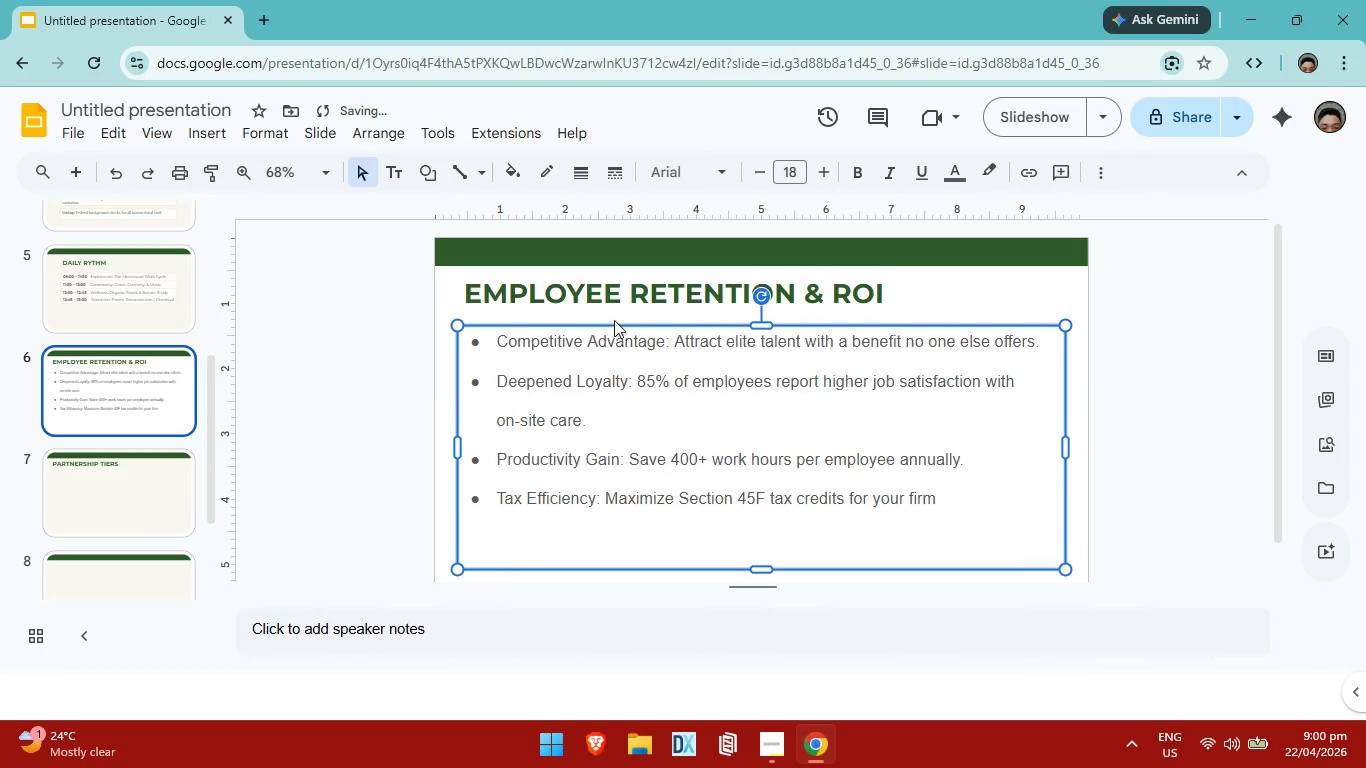 
key(ArrowDown)
 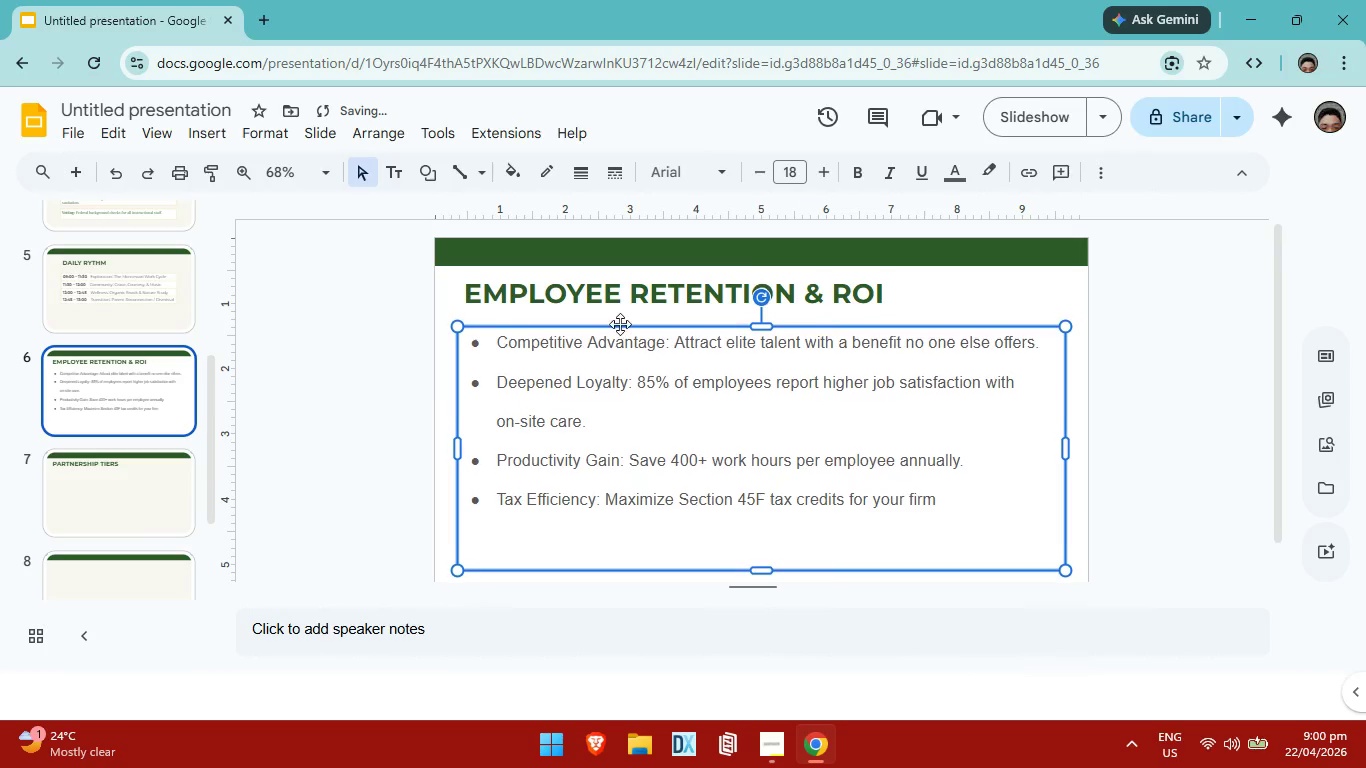 
key(ArrowDown)
 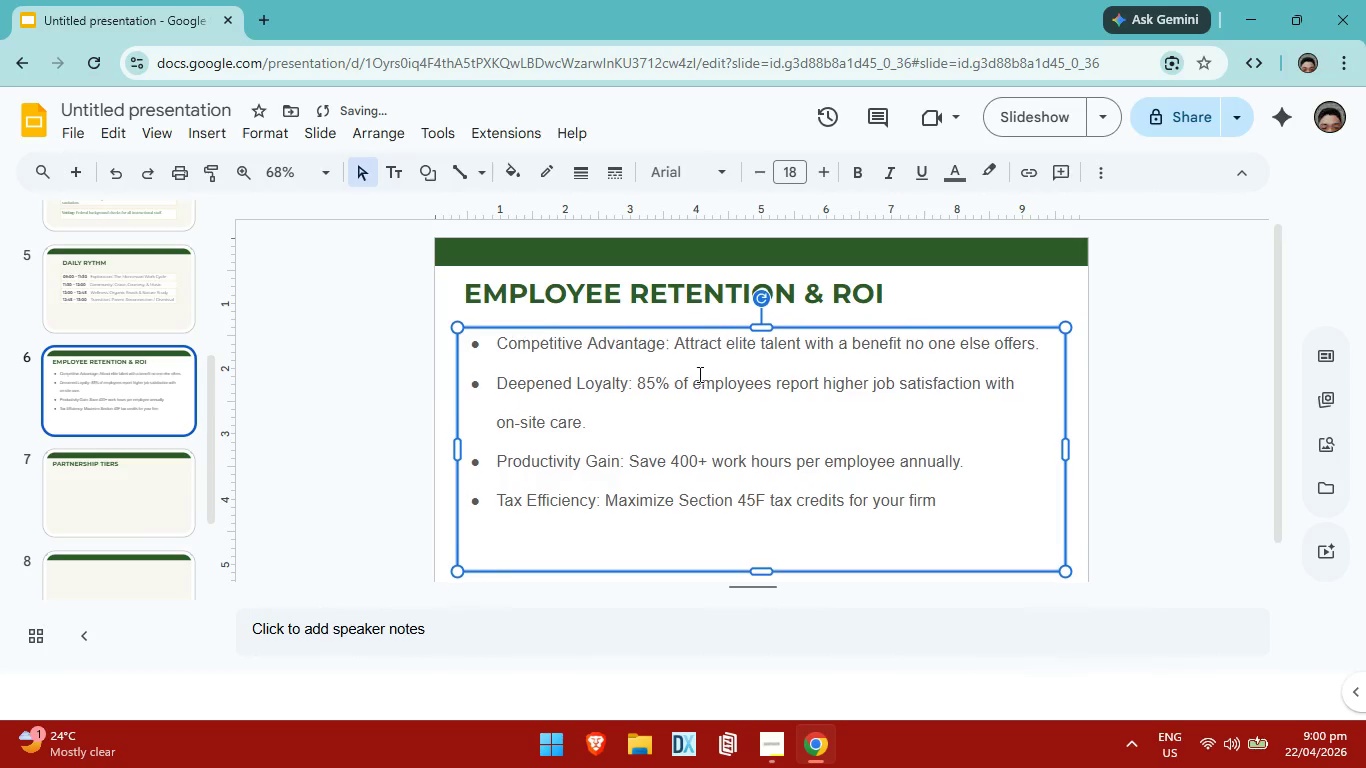 
key(ArrowDown)
 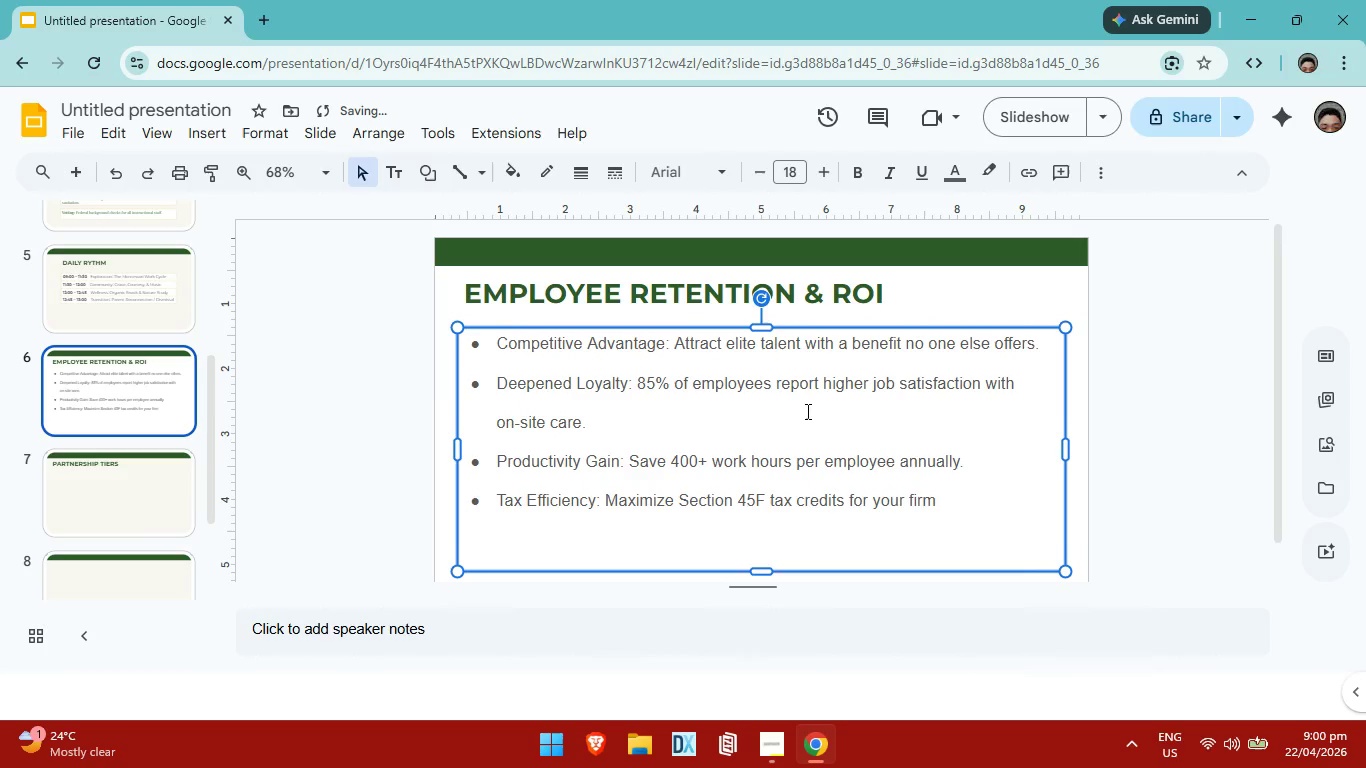 
key(ArrowDown)
 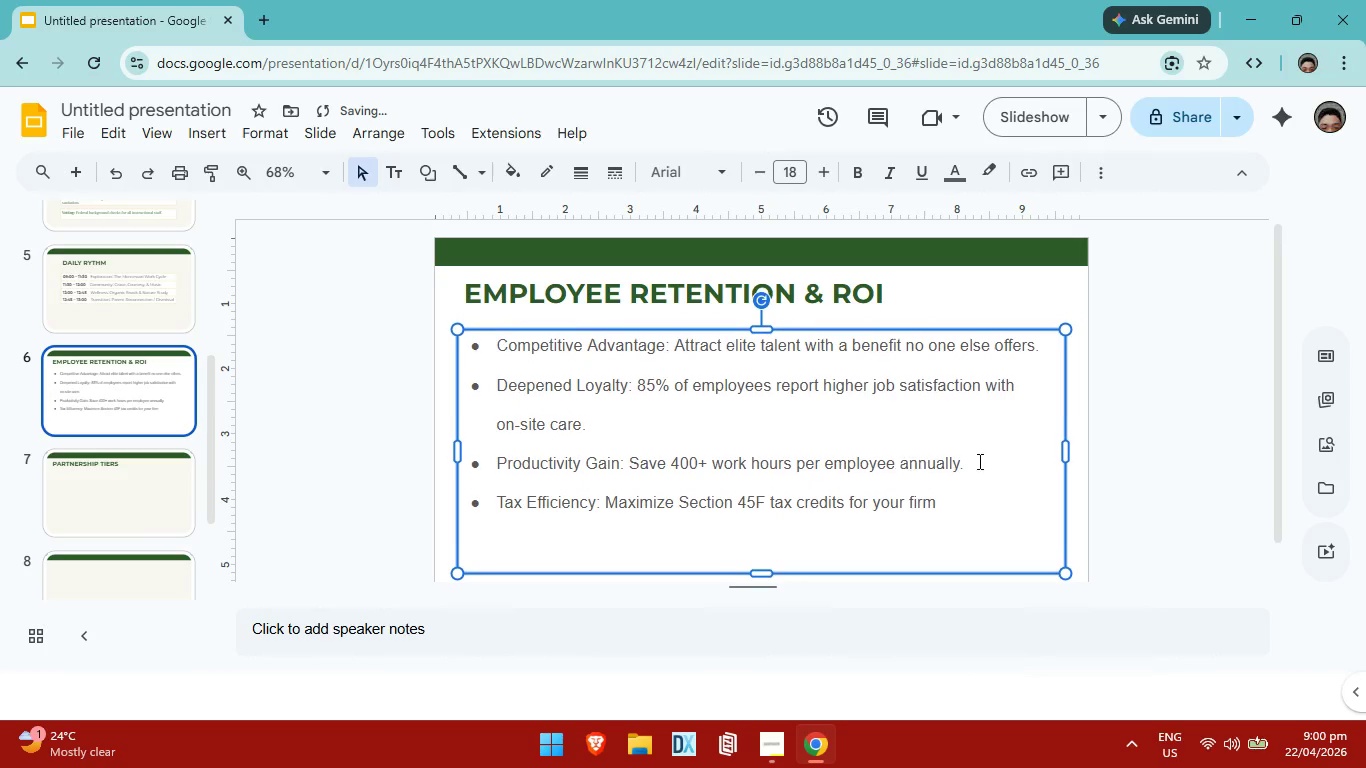 
key(ArrowDown)
 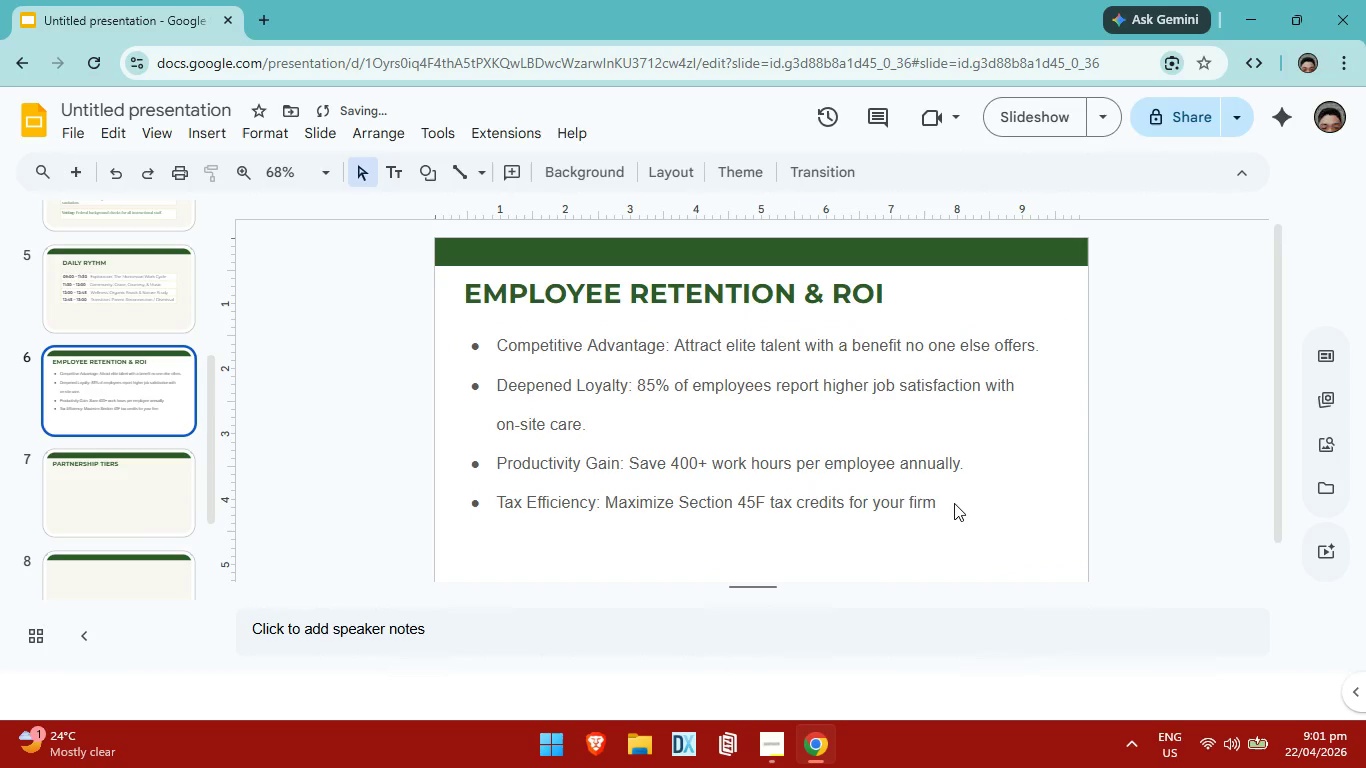 
left_click([954, 503])
 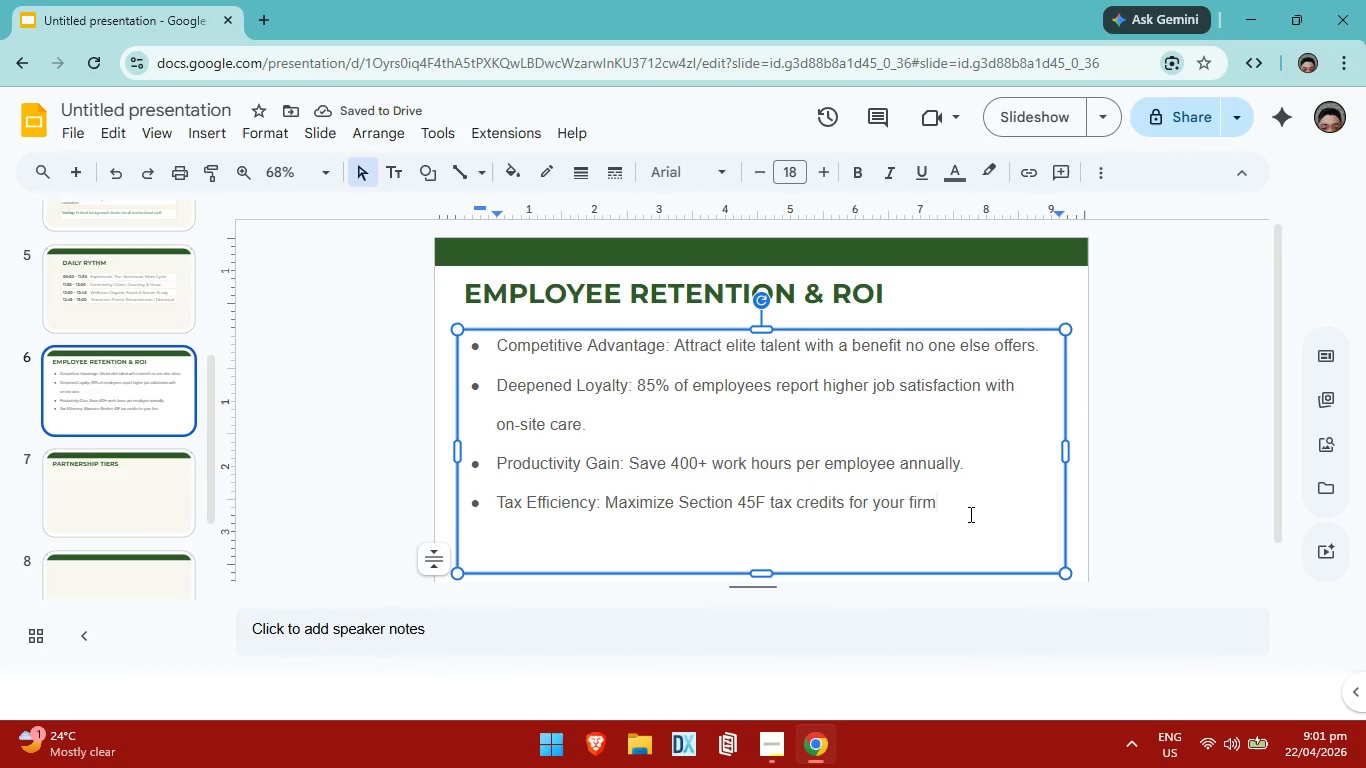 
left_click_drag(start_coordinate=[969, 514], to_coordinate=[473, 336])
 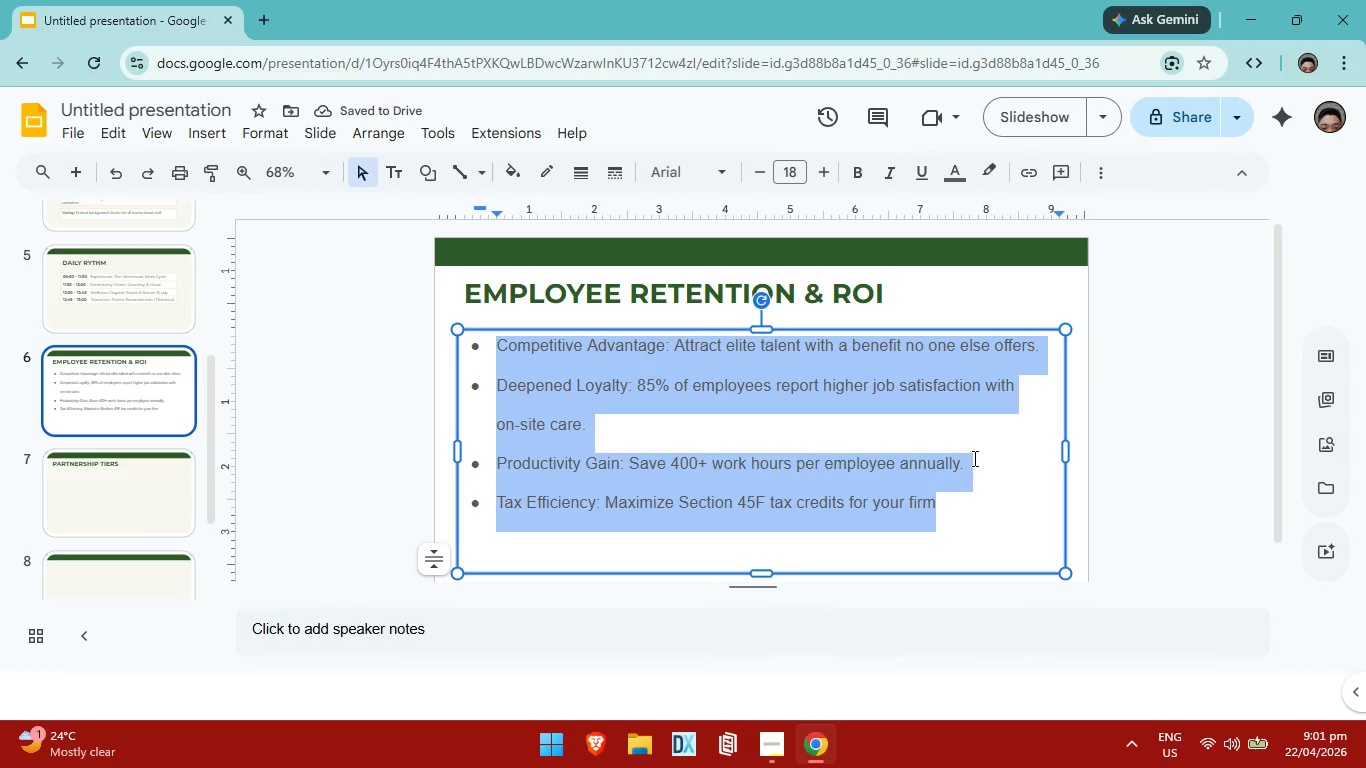 
left_click([983, 453])
 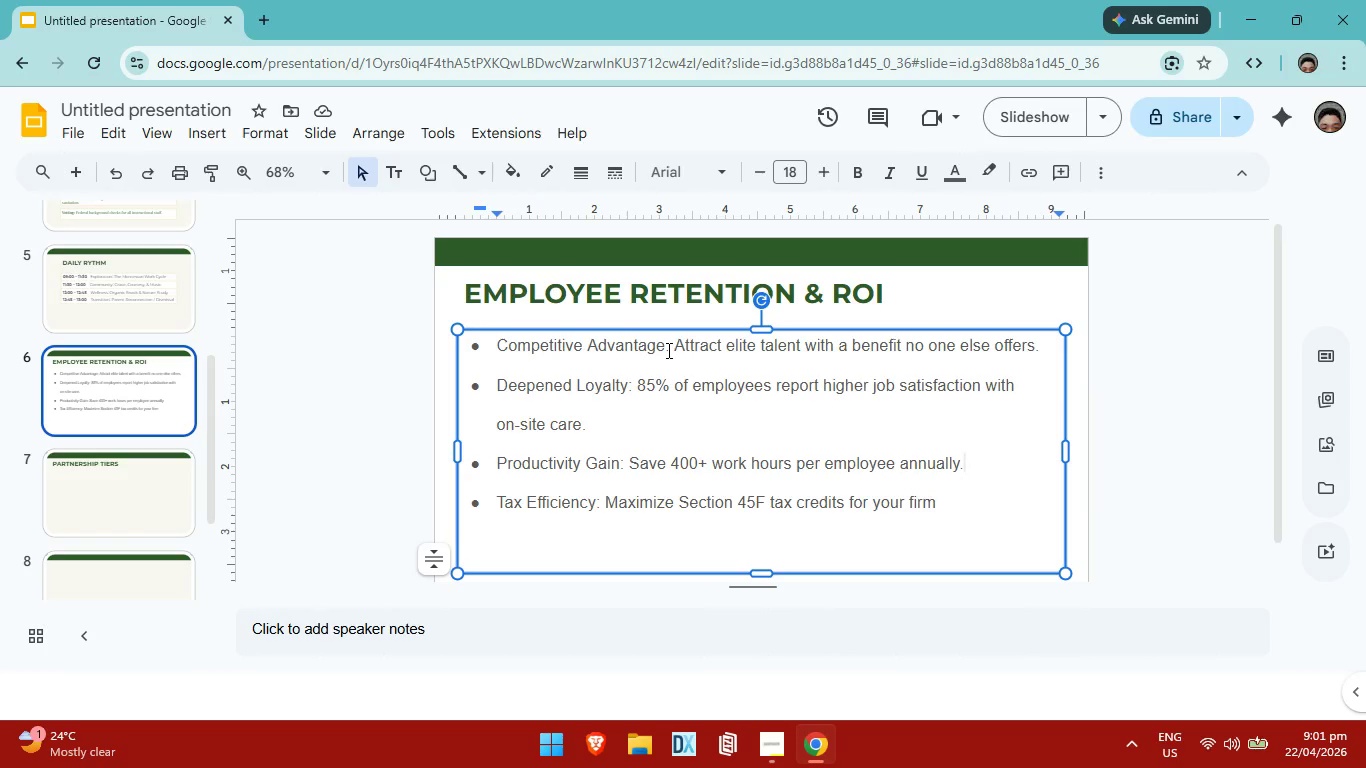 
left_click_drag(start_coordinate=[666, 351], to_coordinate=[495, 339])
 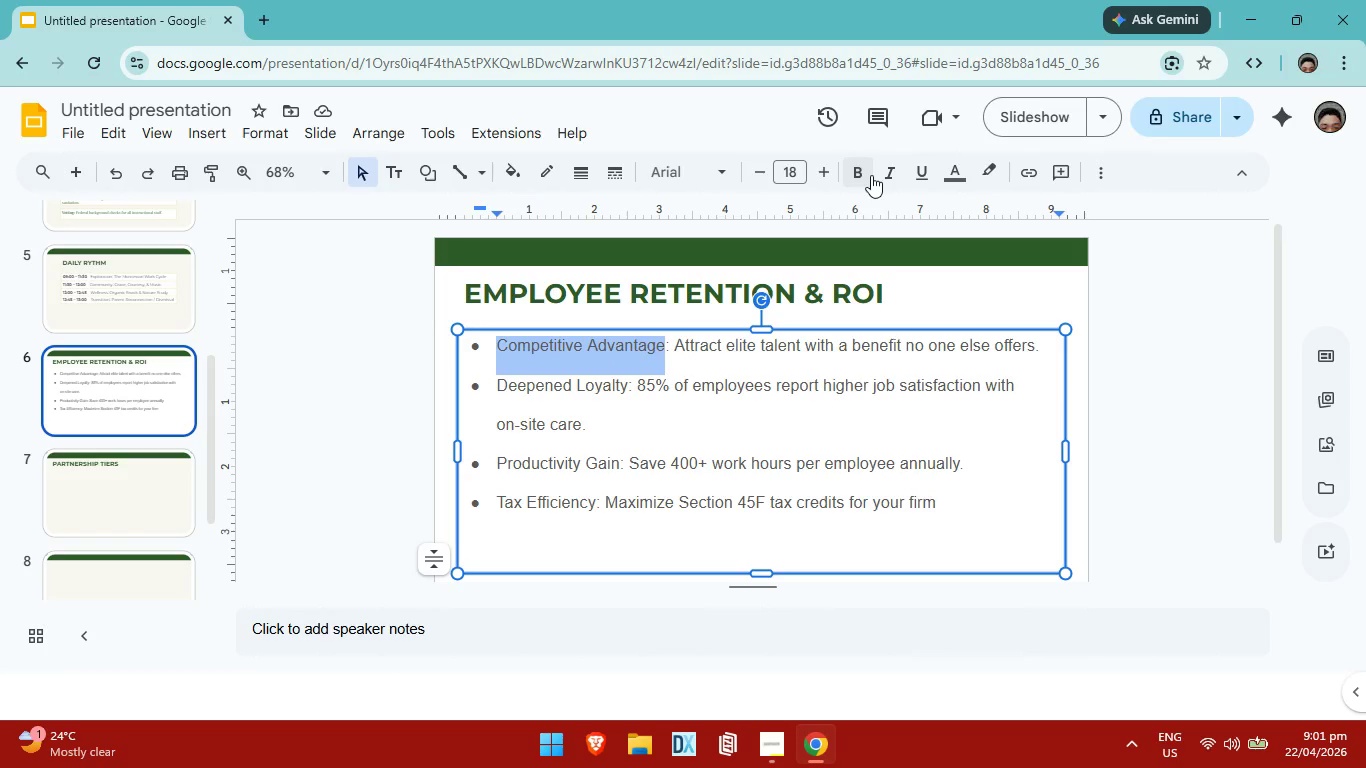 
left_click([857, 177])
 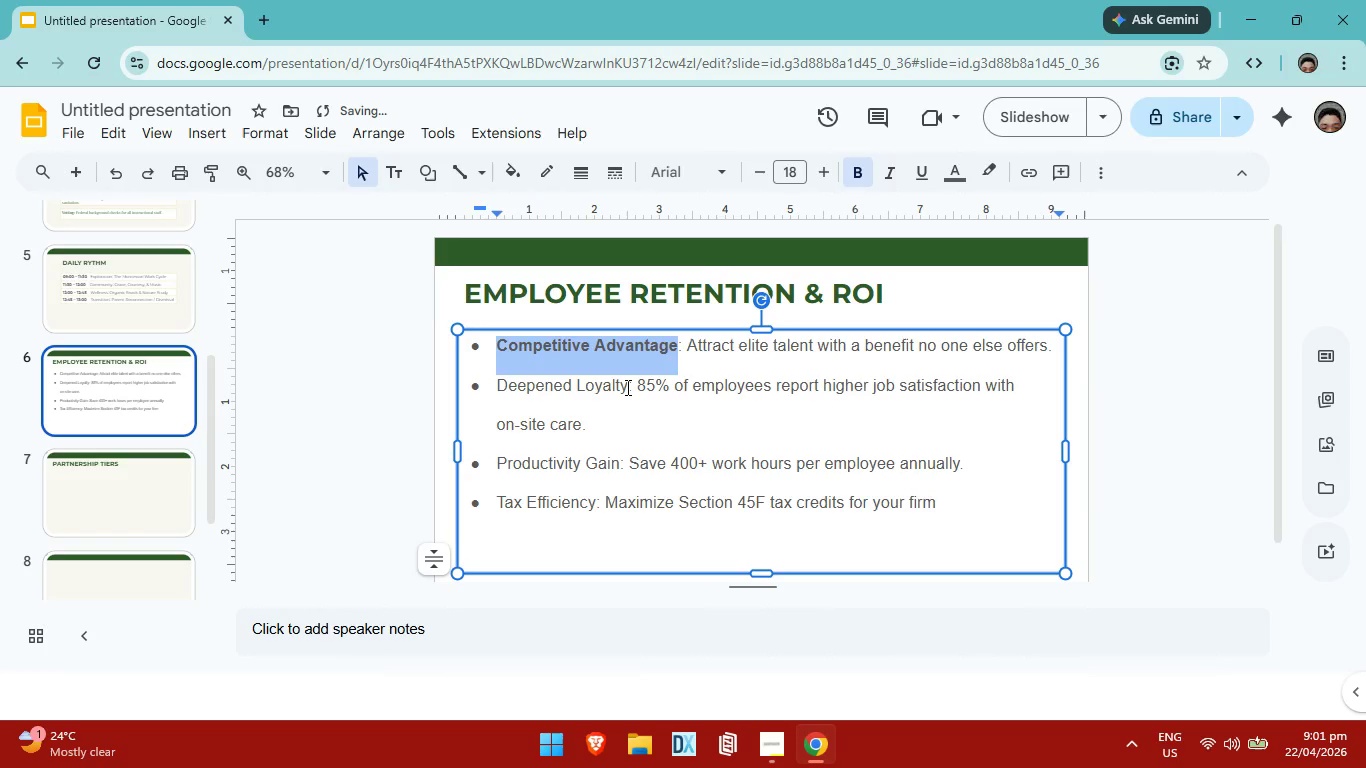 
left_click_drag(start_coordinate=[626, 387], to_coordinate=[500, 387])
 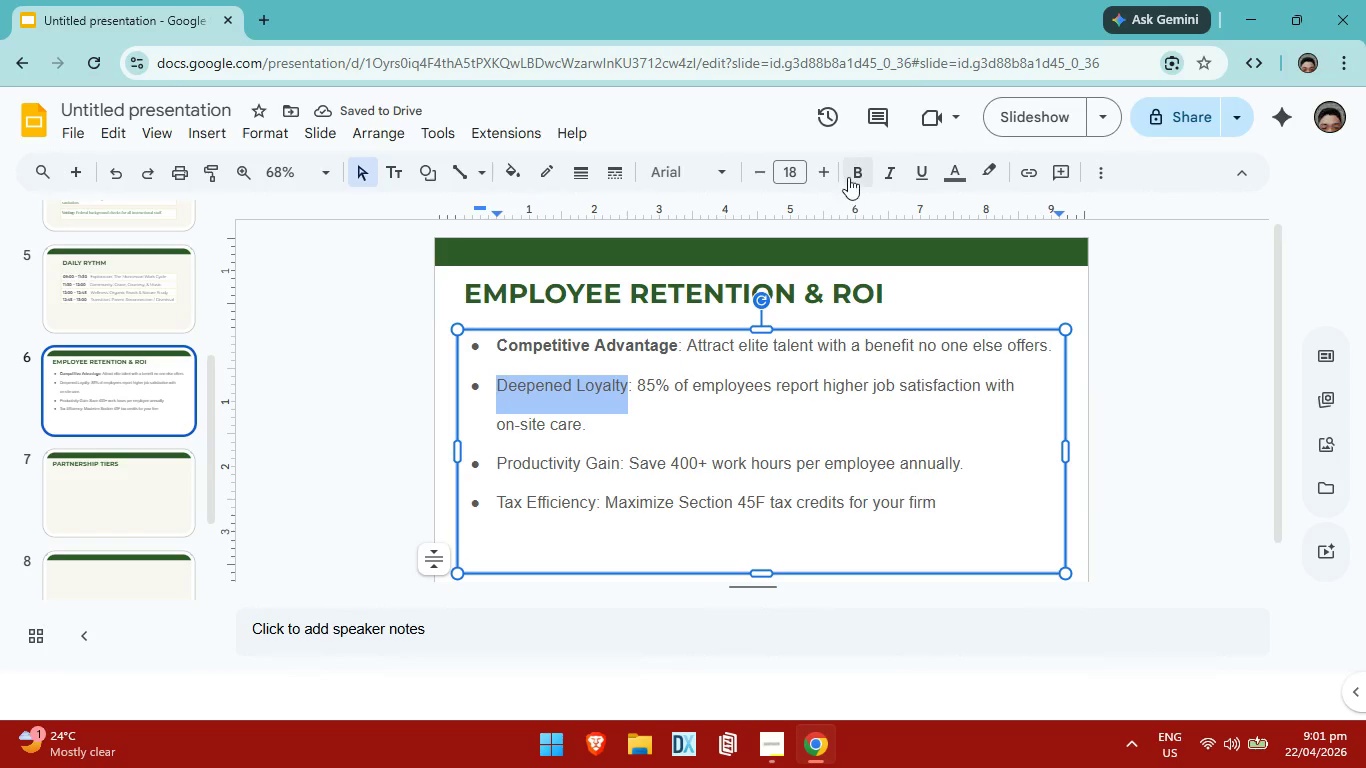 
left_click([852, 174])
 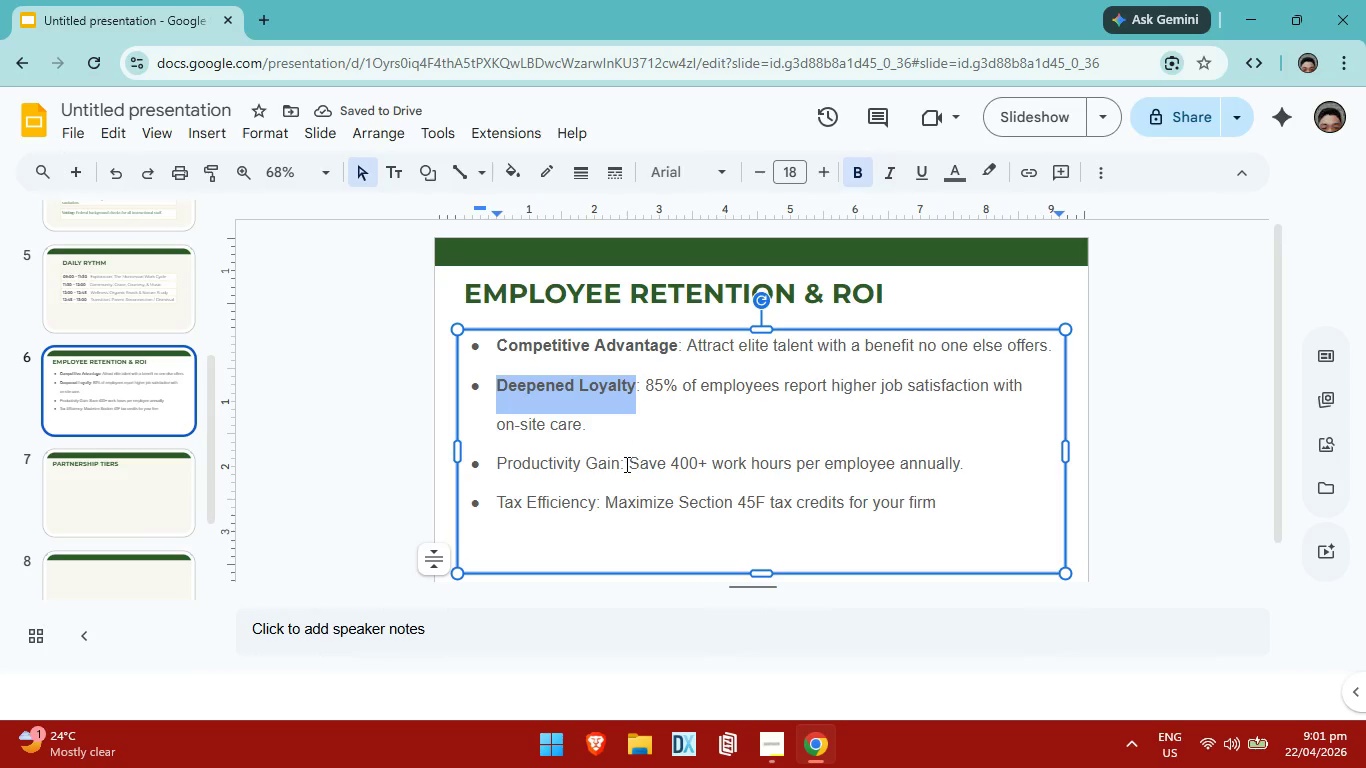 
left_click_drag(start_coordinate=[619, 463], to_coordinate=[493, 460])
 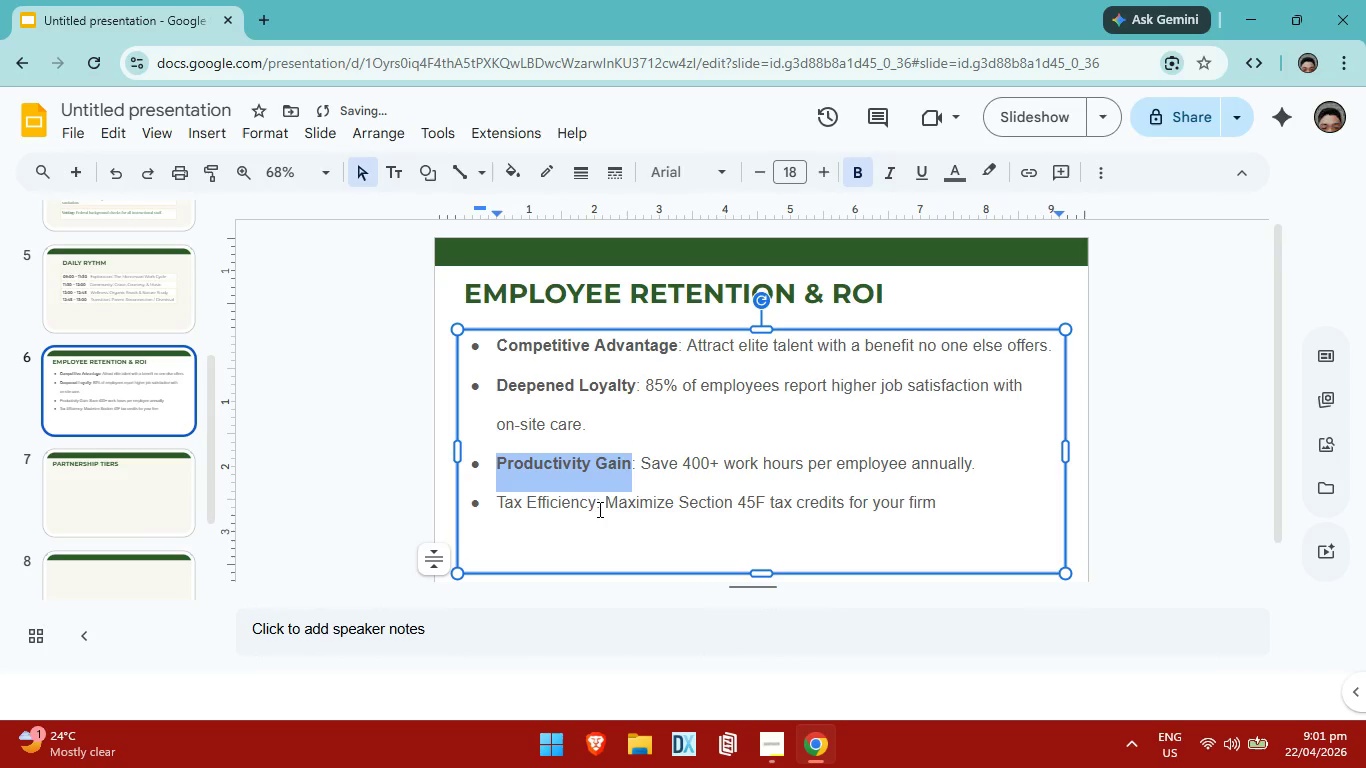 
left_click_drag(start_coordinate=[598, 502], to_coordinate=[498, 508])
 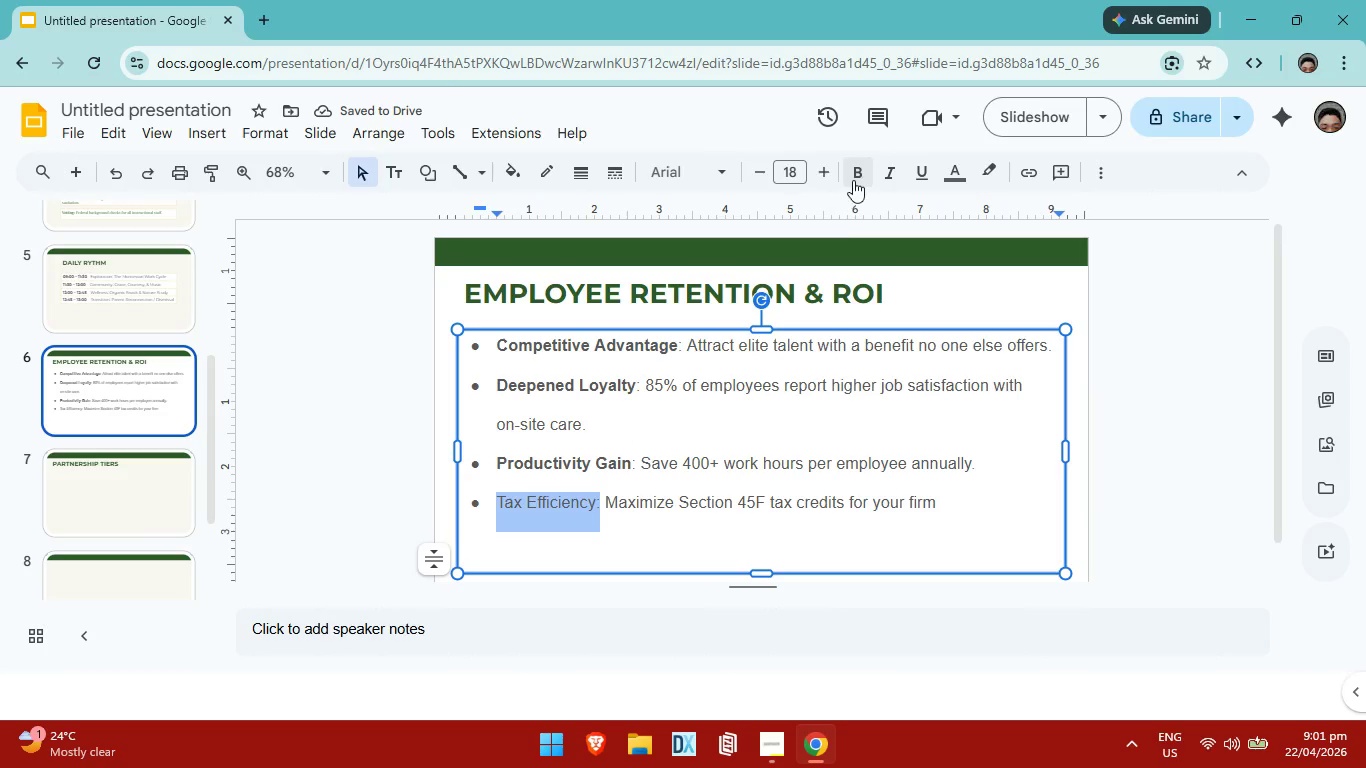 
left_click([855, 180])
 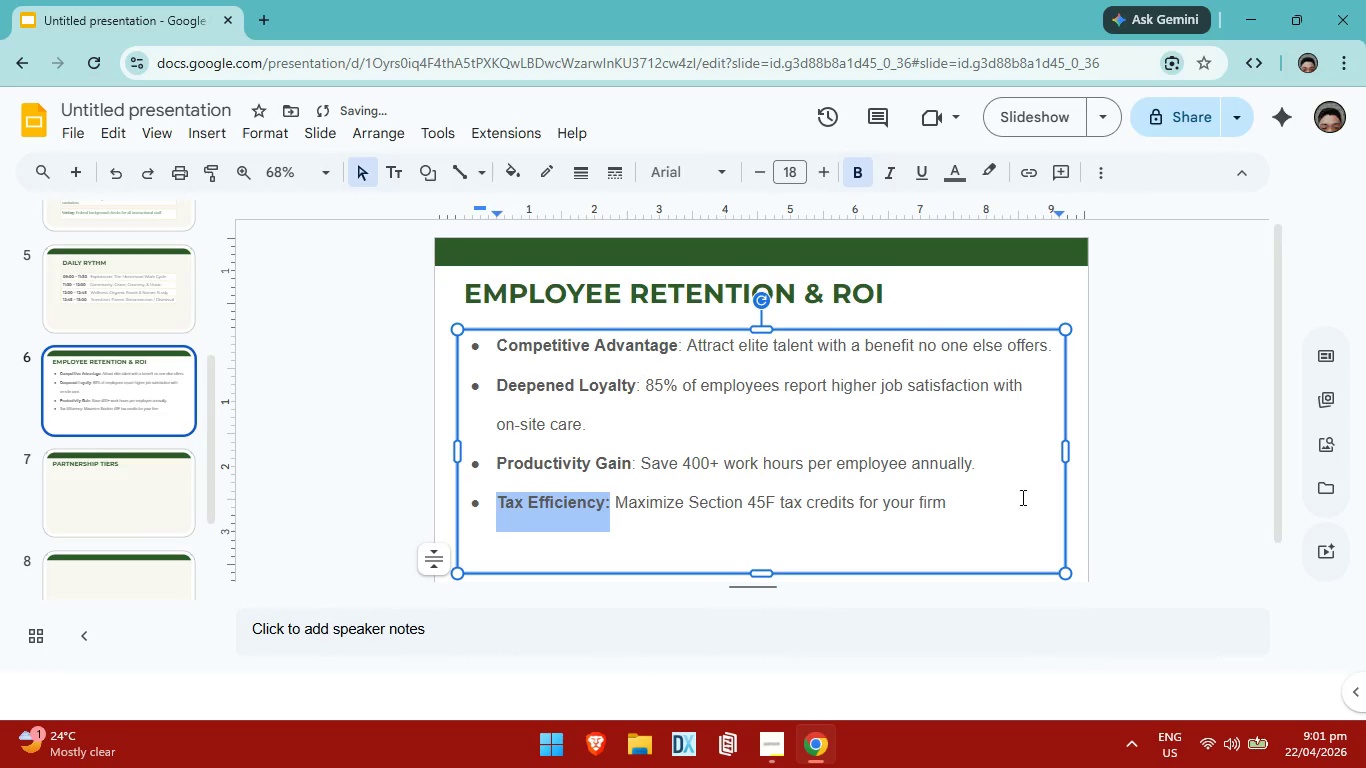 
left_click([1021, 497])
 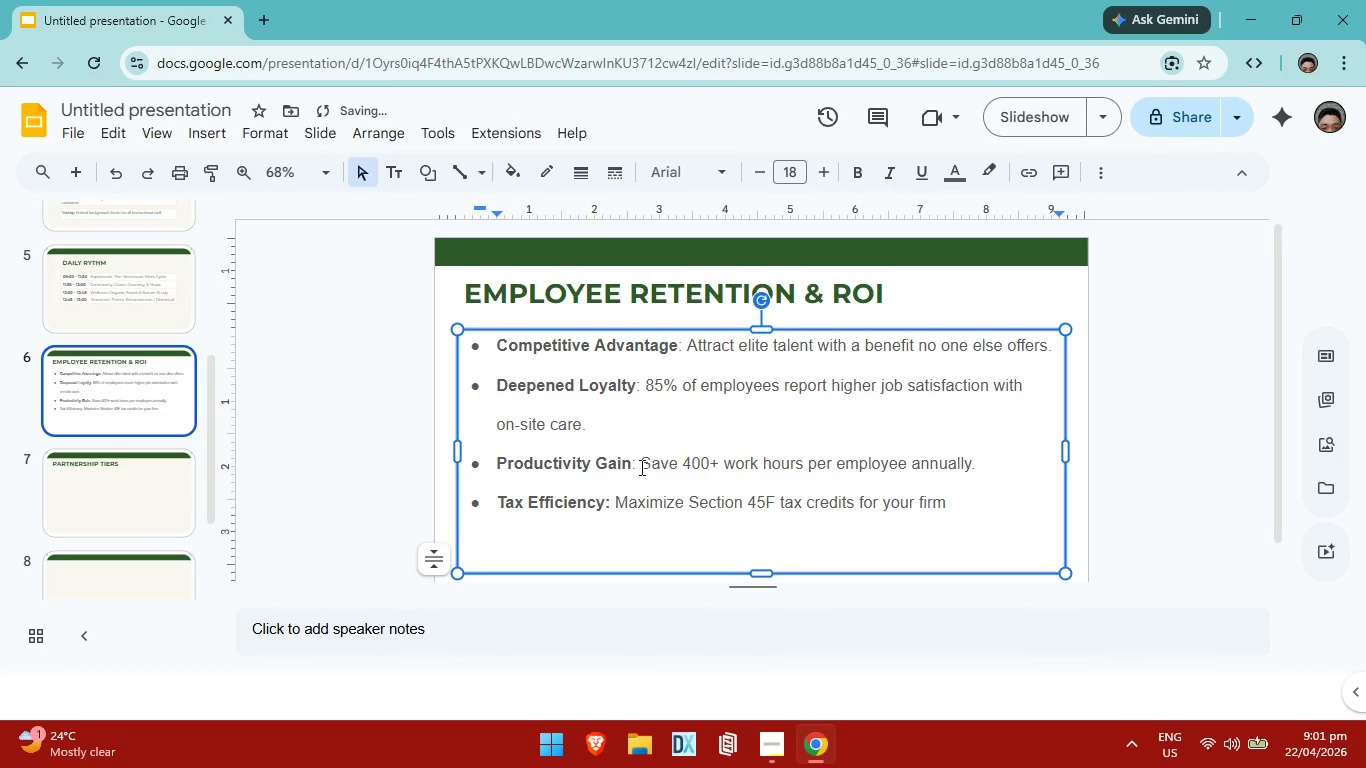 
left_click([638, 467])
 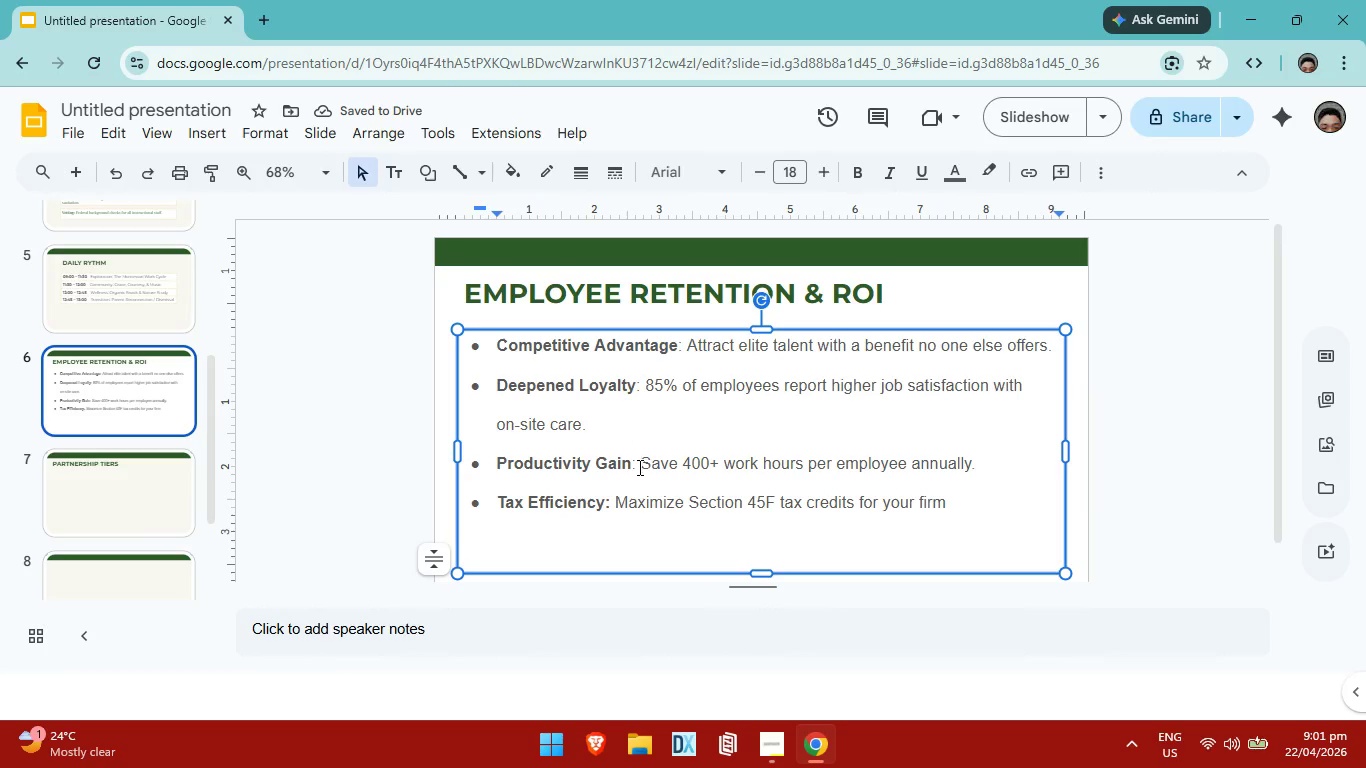 
left_click_drag(start_coordinate=[638, 467], to_coordinate=[628, 467])
 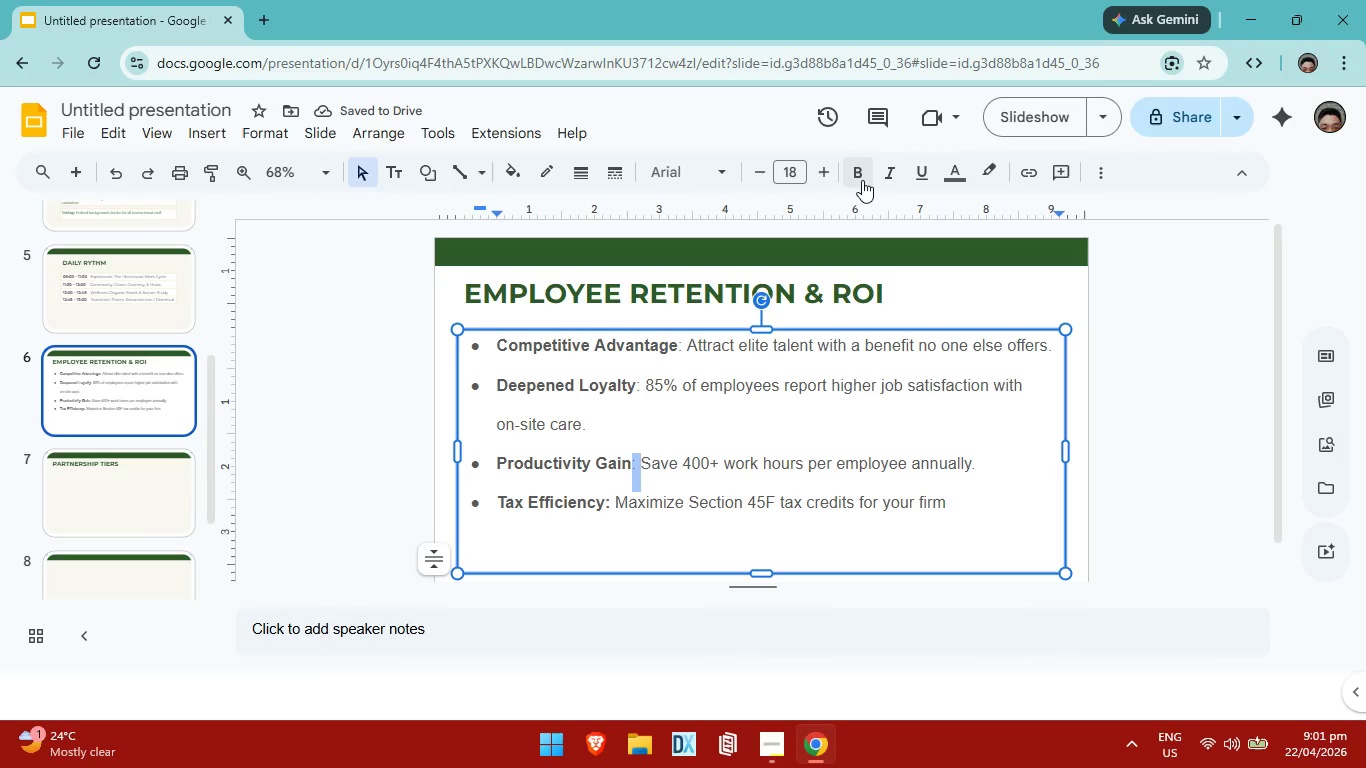 
left_click([866, 175])
 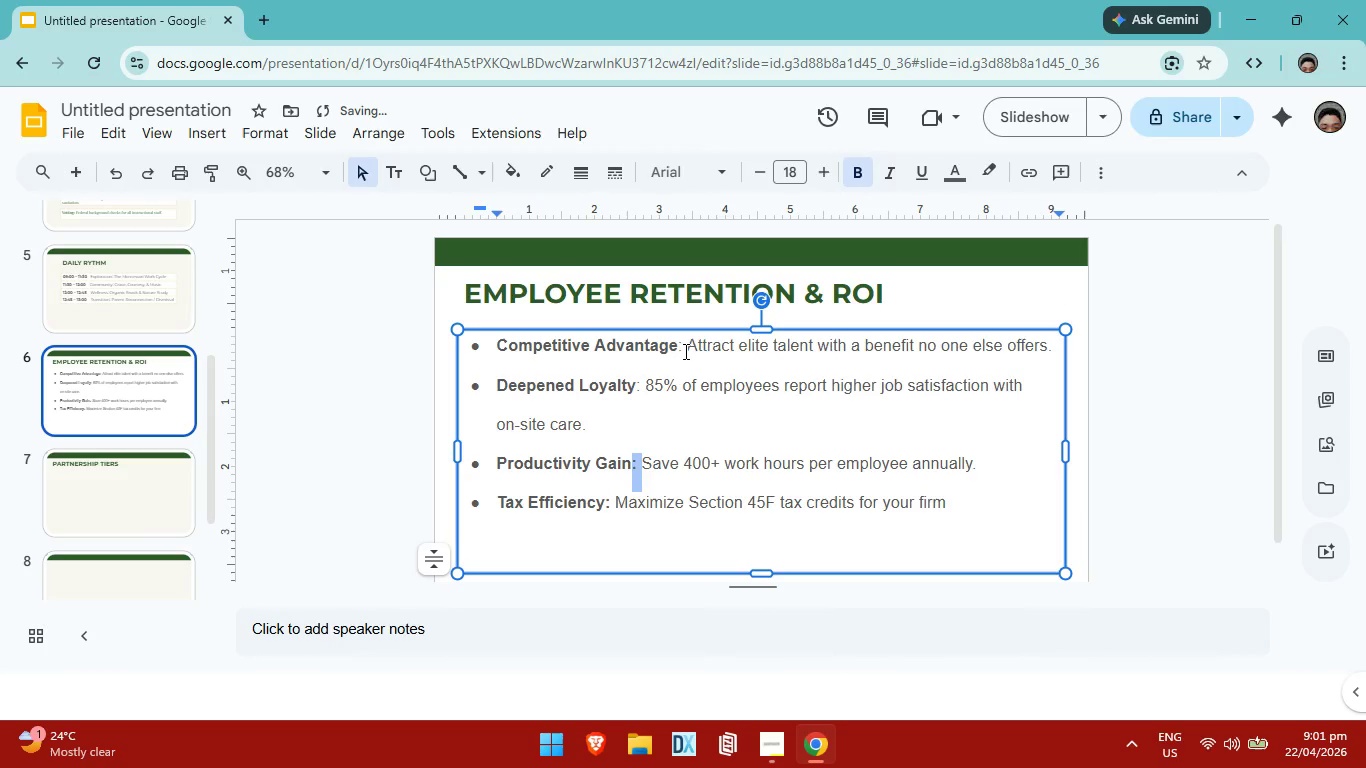 
left_click_drag(start_coordinate=[684, 350], to_coordinate=[679, 346])
 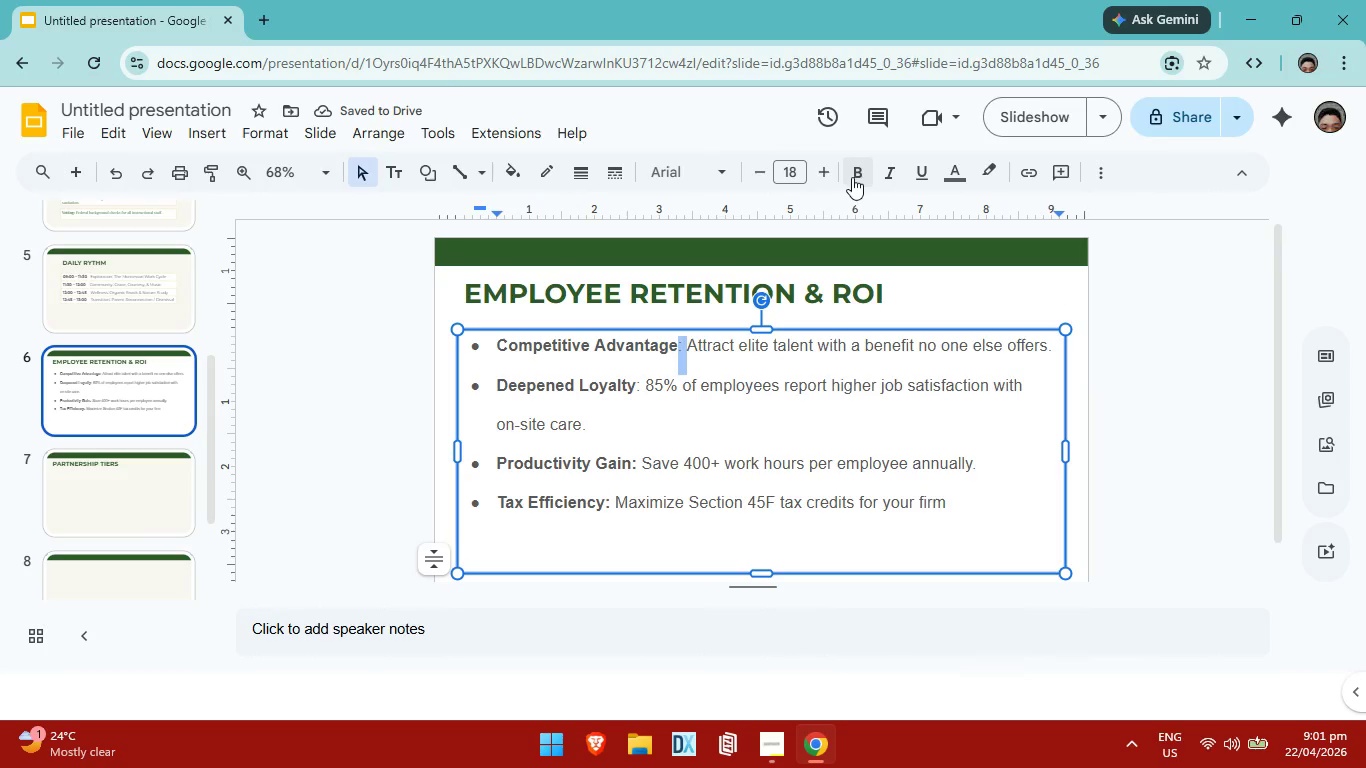 
left_click([852, 177])
 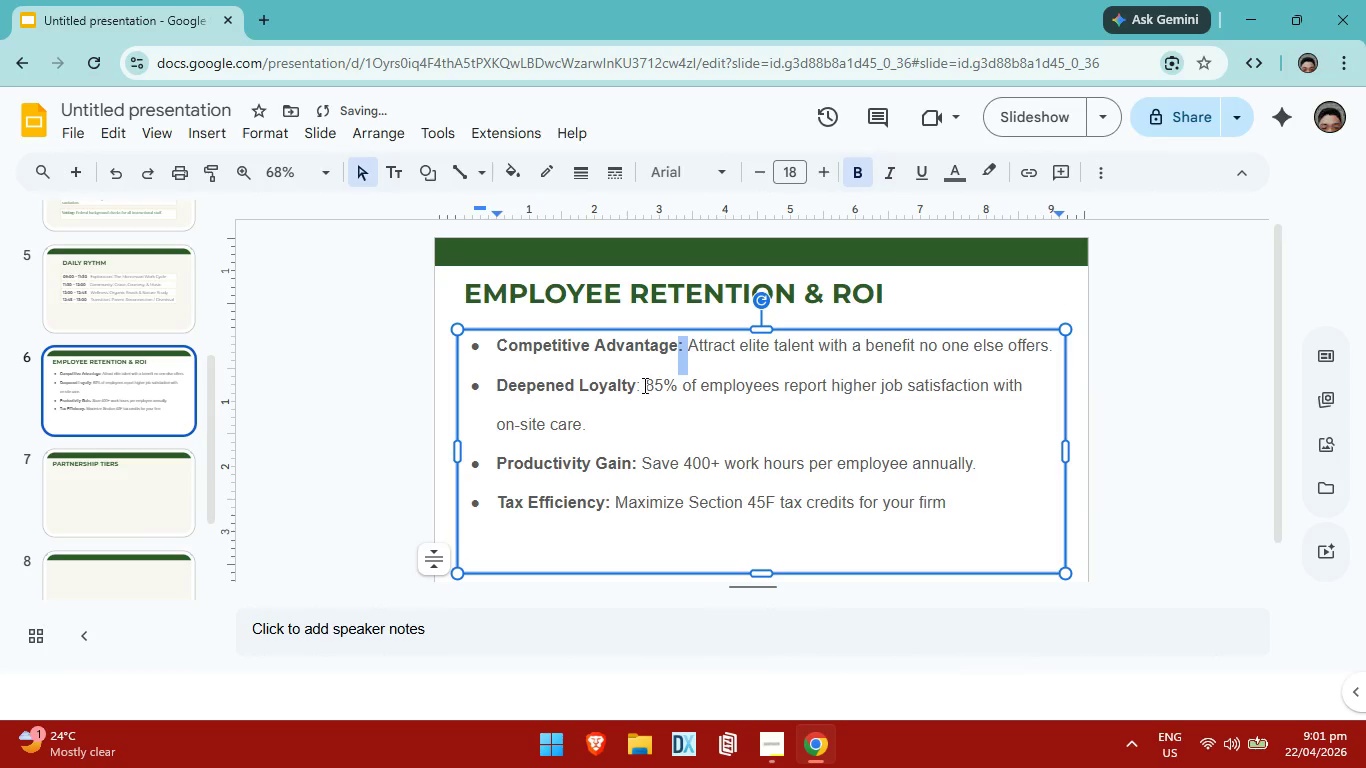 
left_click_drag(start_coordinate=[645, 386], to_coordinate=[633, 385])
 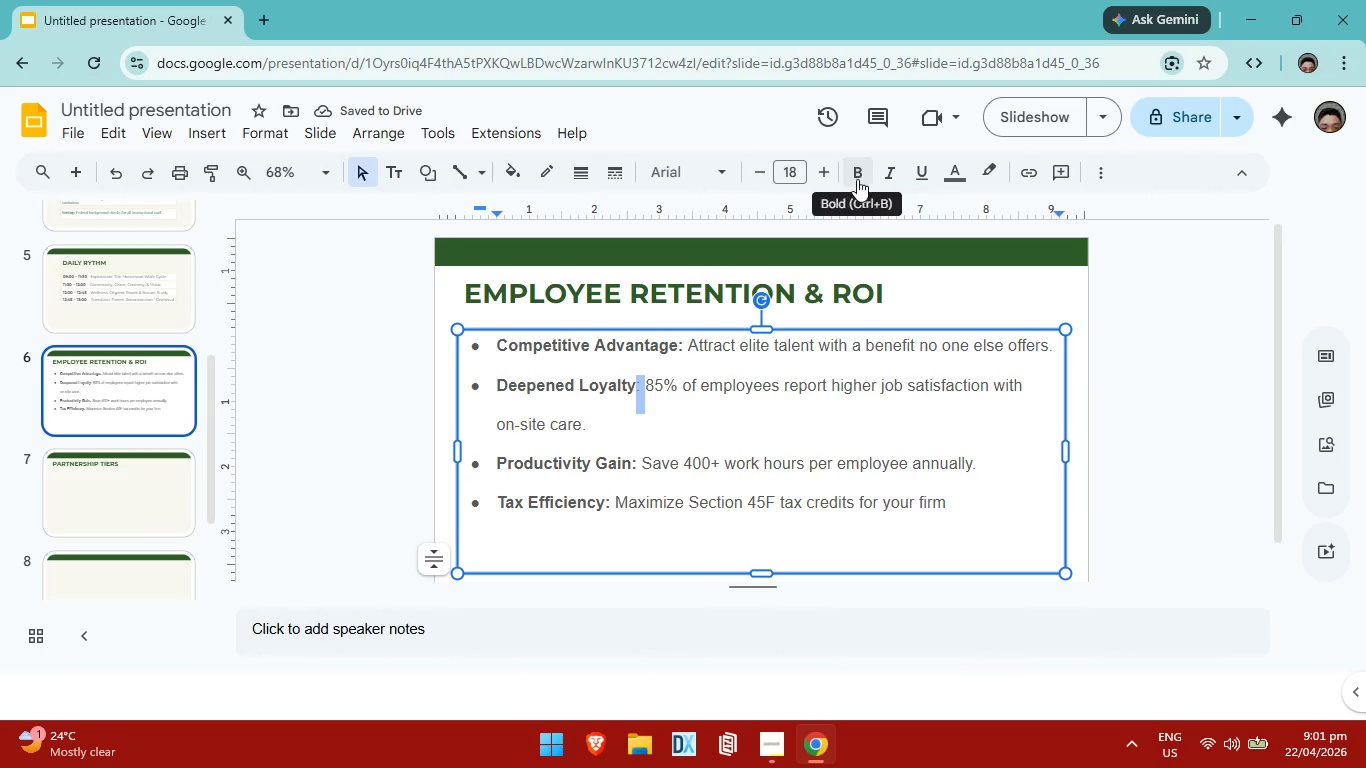 
left_click([857, 179])
 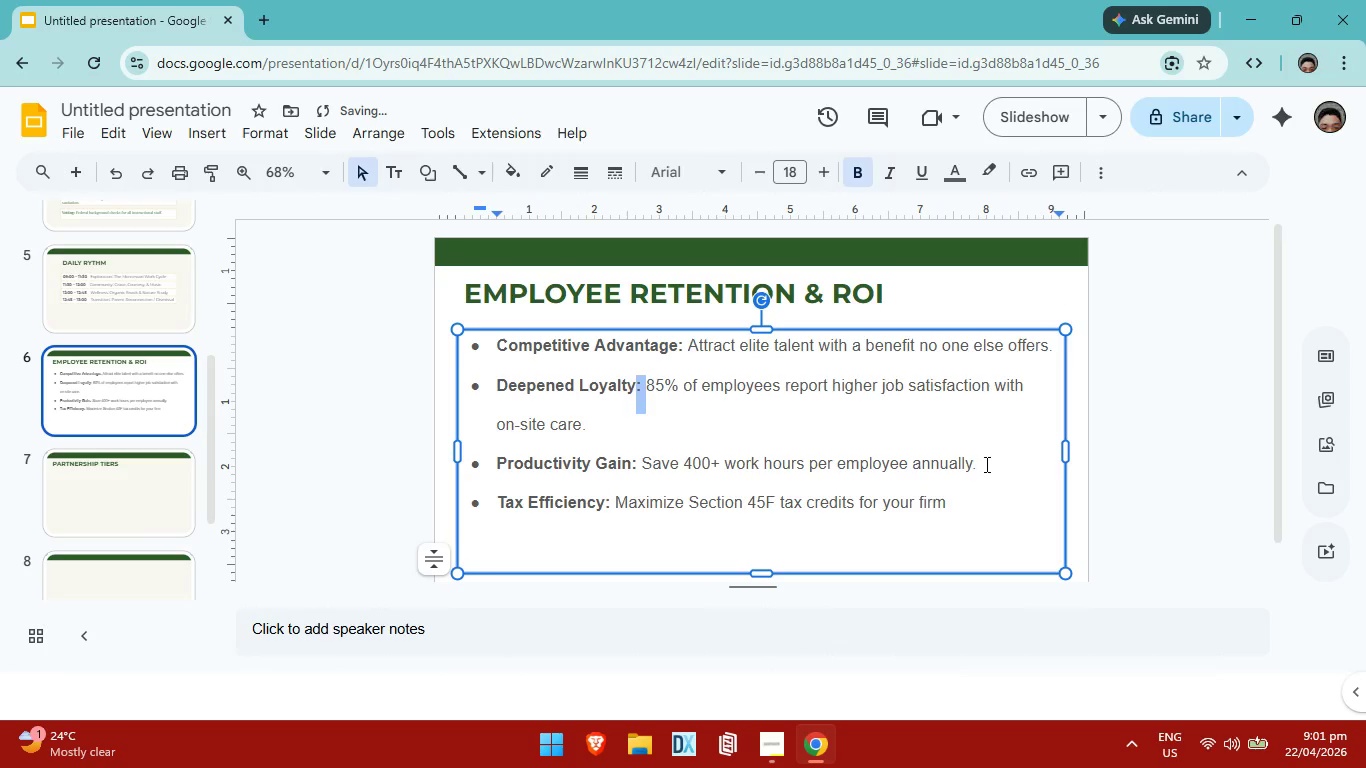 
left_click([985, 464])
 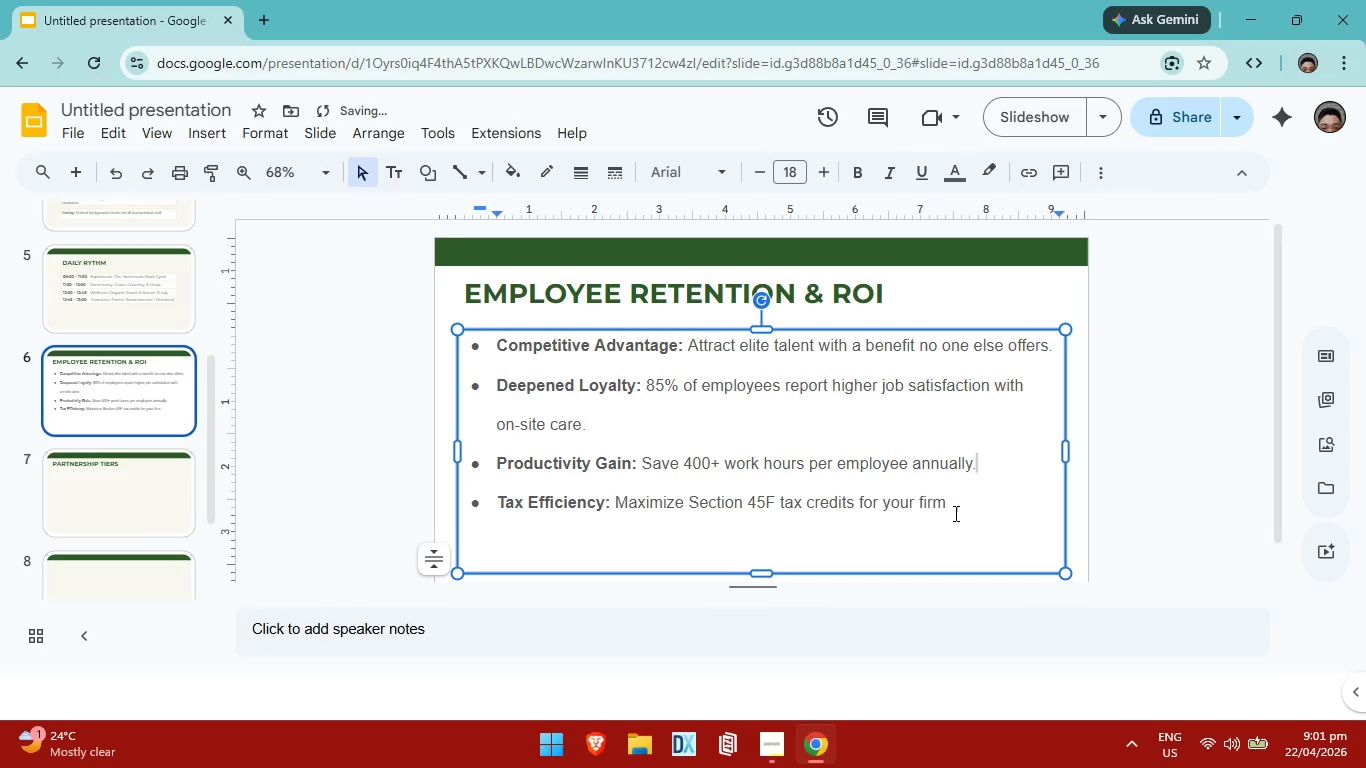 
left_click_drag(start_coordinate=[954, 514], to_coordinate=[481, 355])
 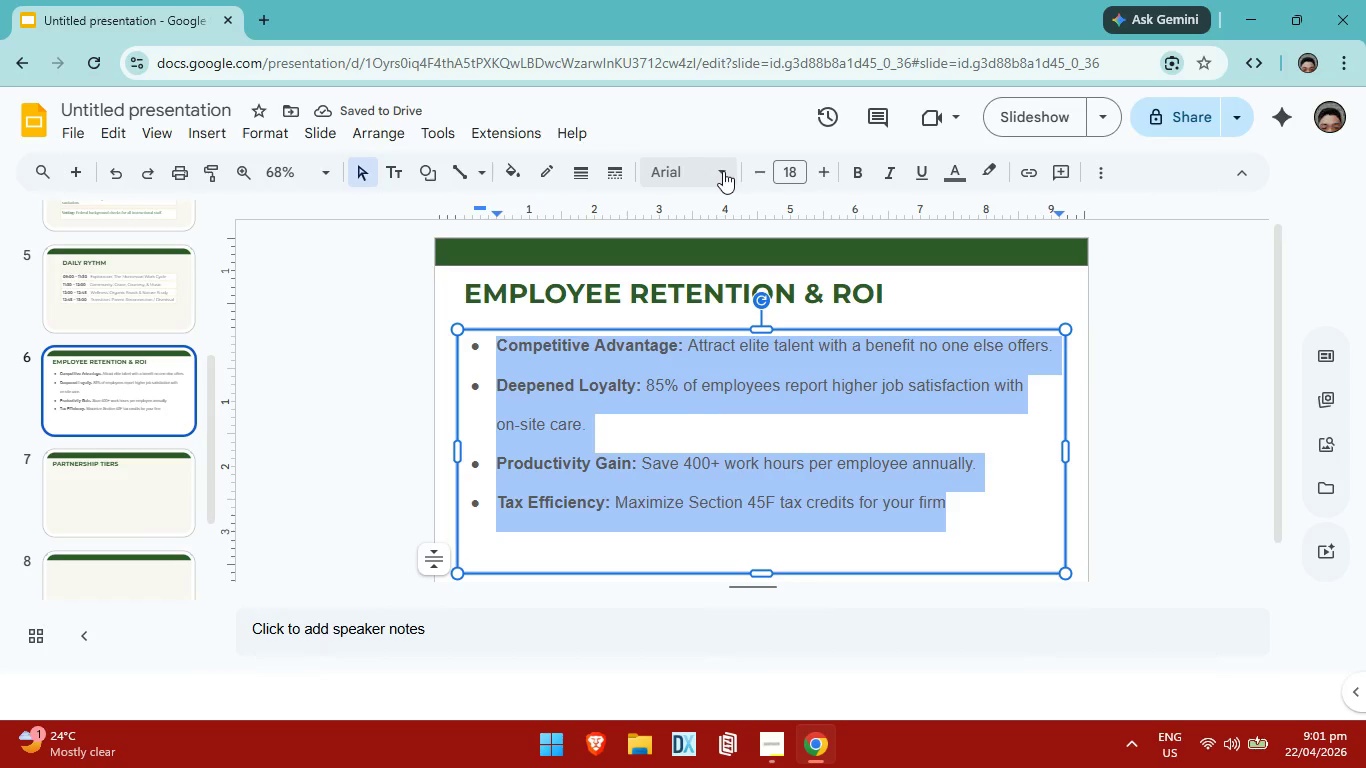 
left_click([723, 171])
 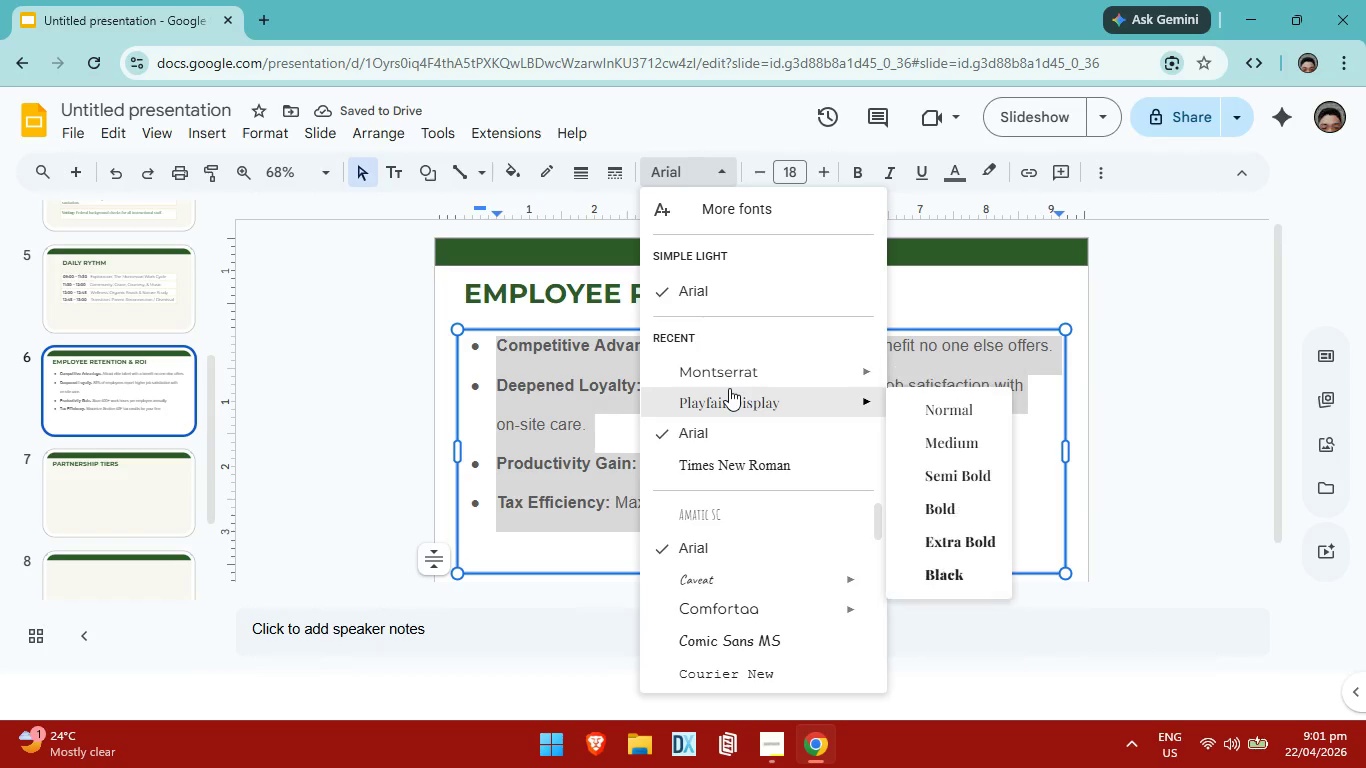 
left_click([729, 388])
 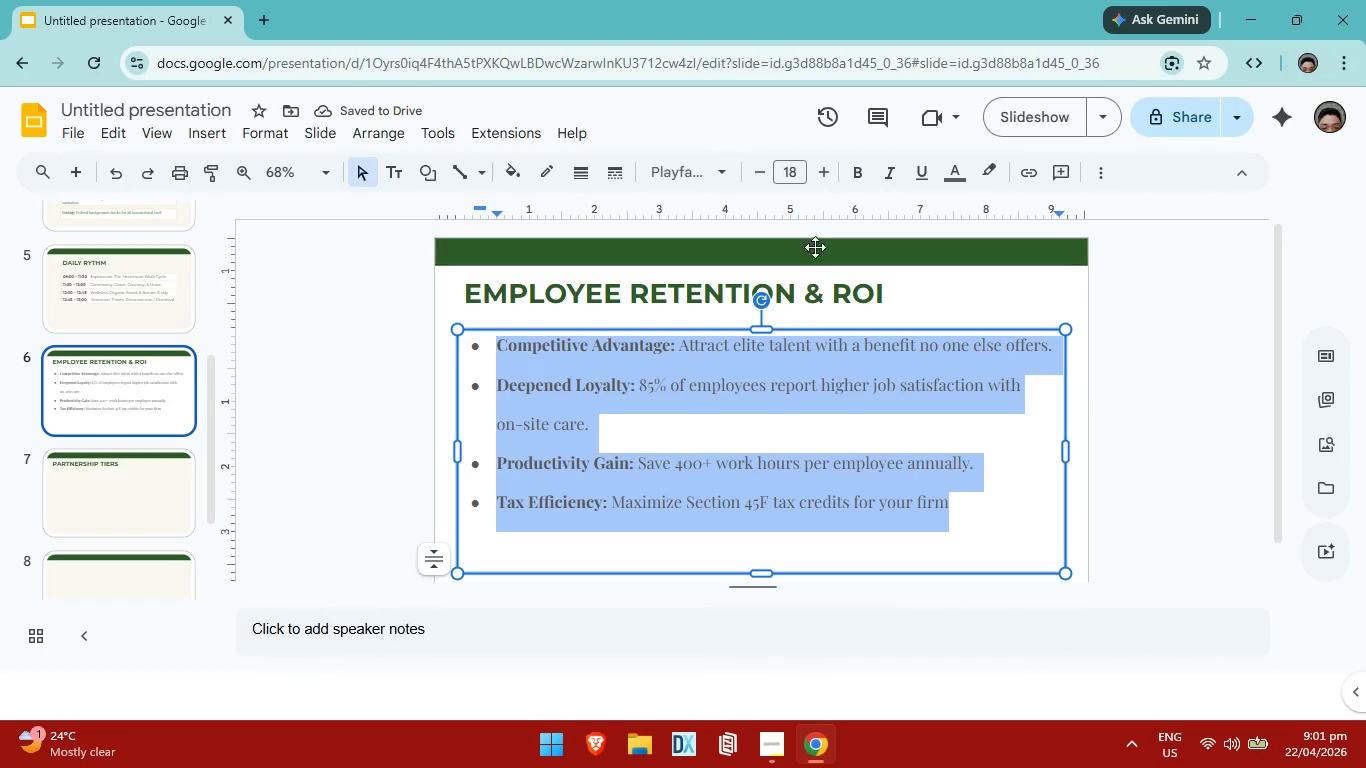 
mouse_move([785, 178])
 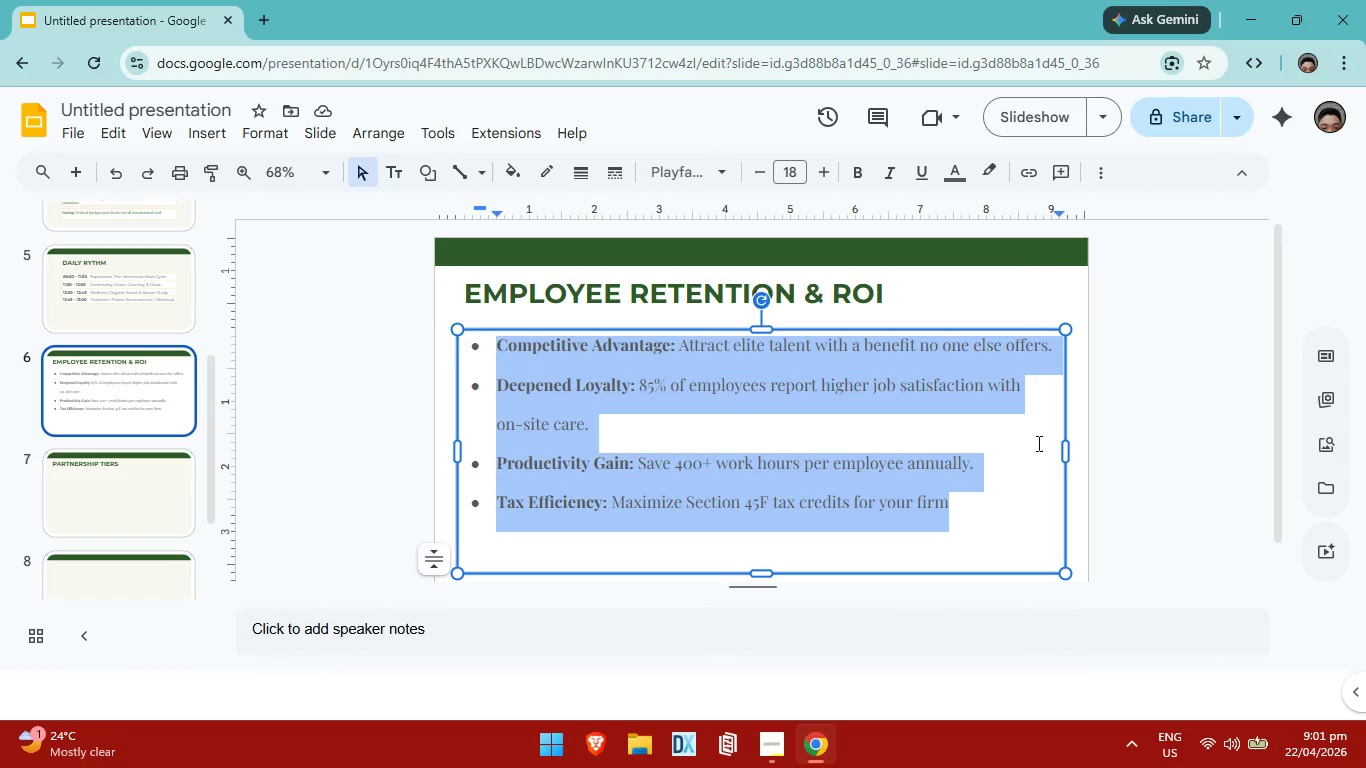 
left_click([1055, 463])
 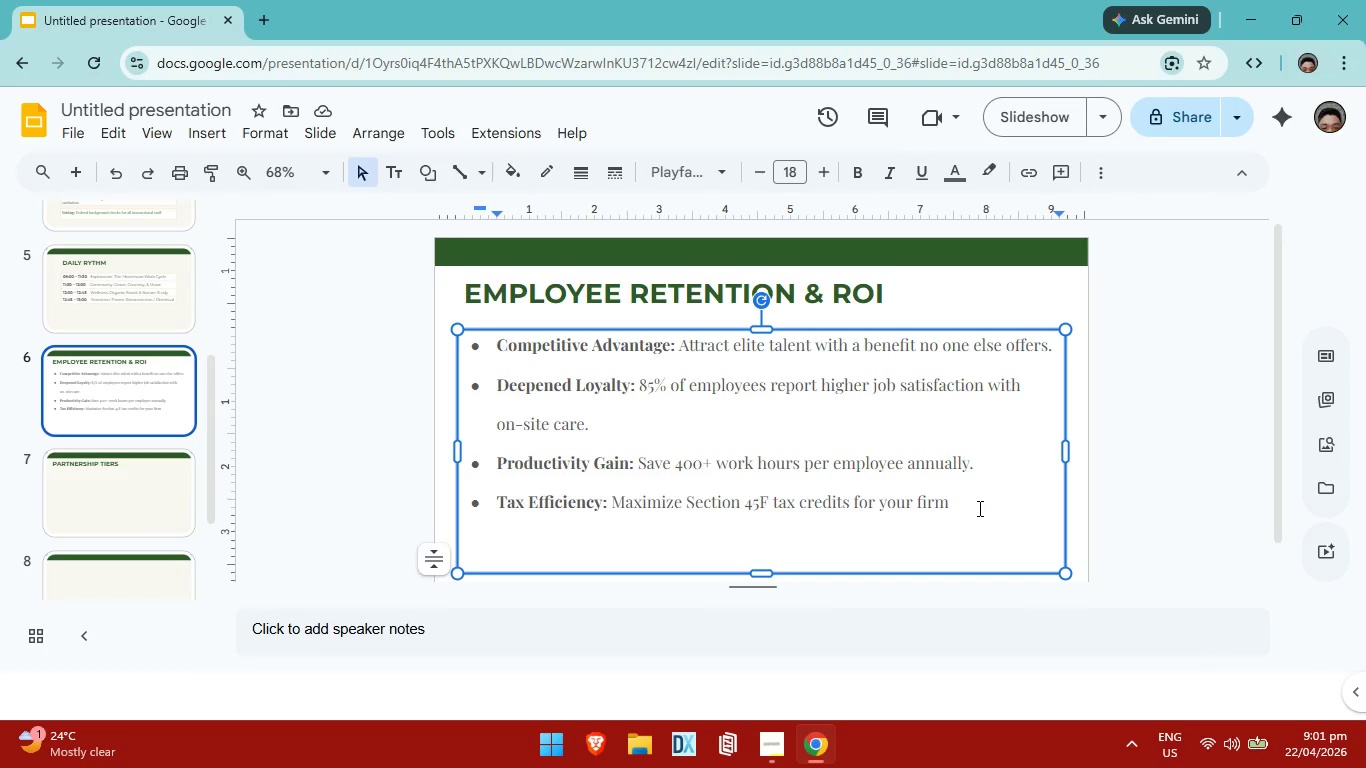 
left_click_drag(start_coordinate=[971, 517], to_coordinate=[498, 344])
 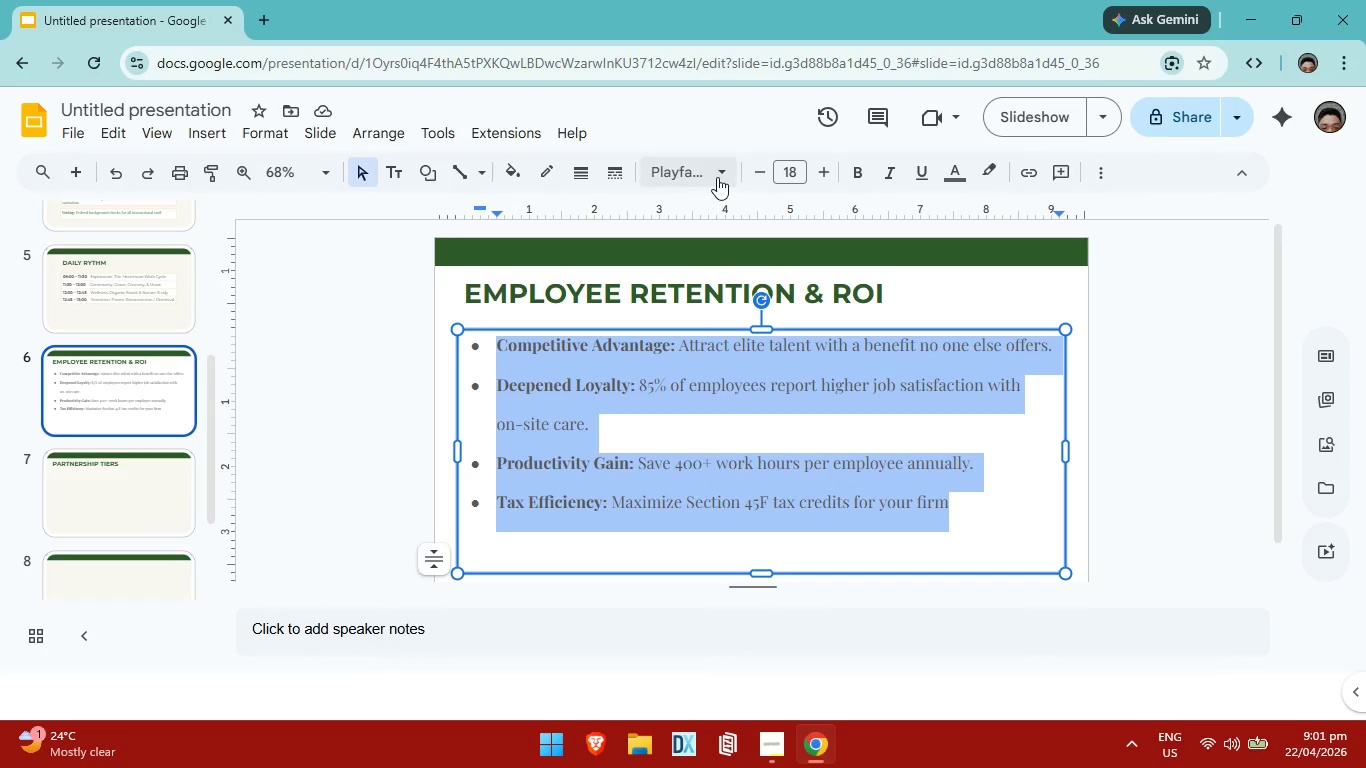 
left_click([717, 175])
 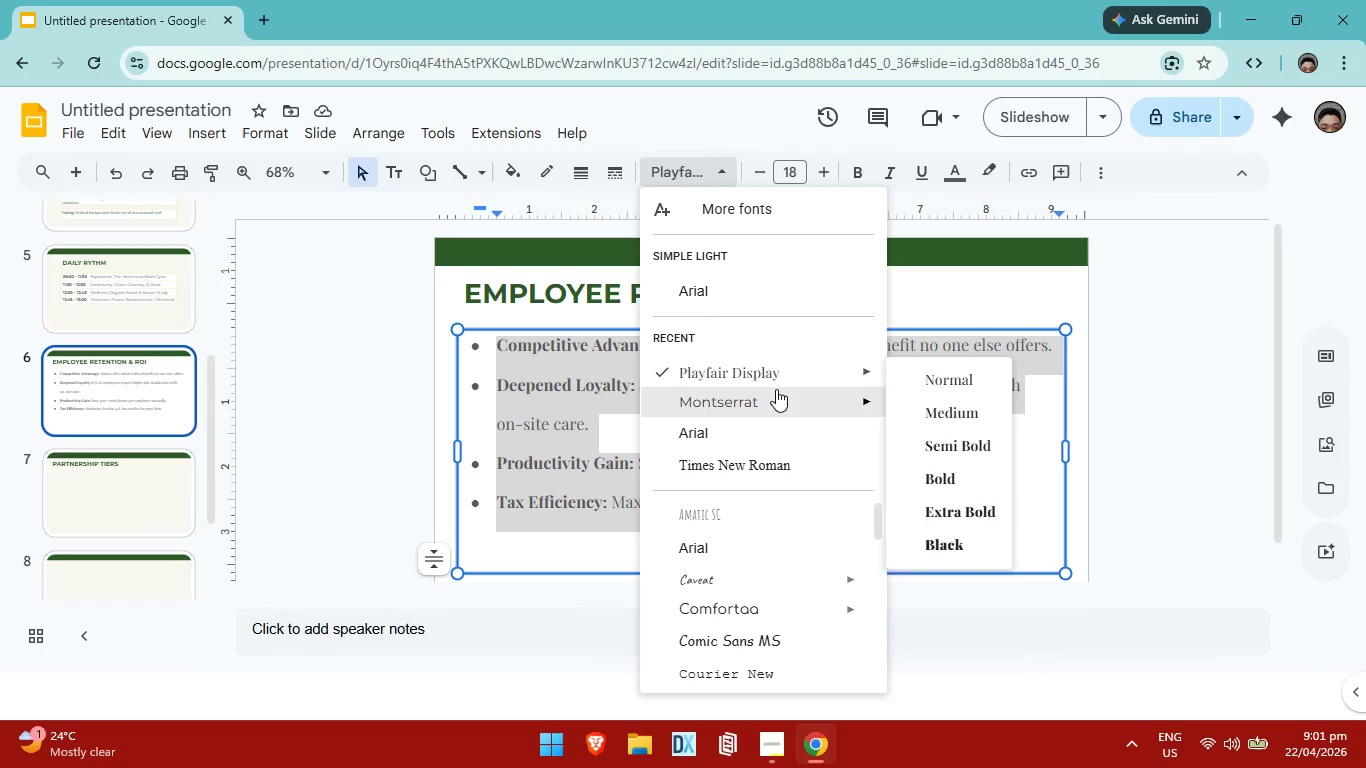 
left_click([776, 389])
 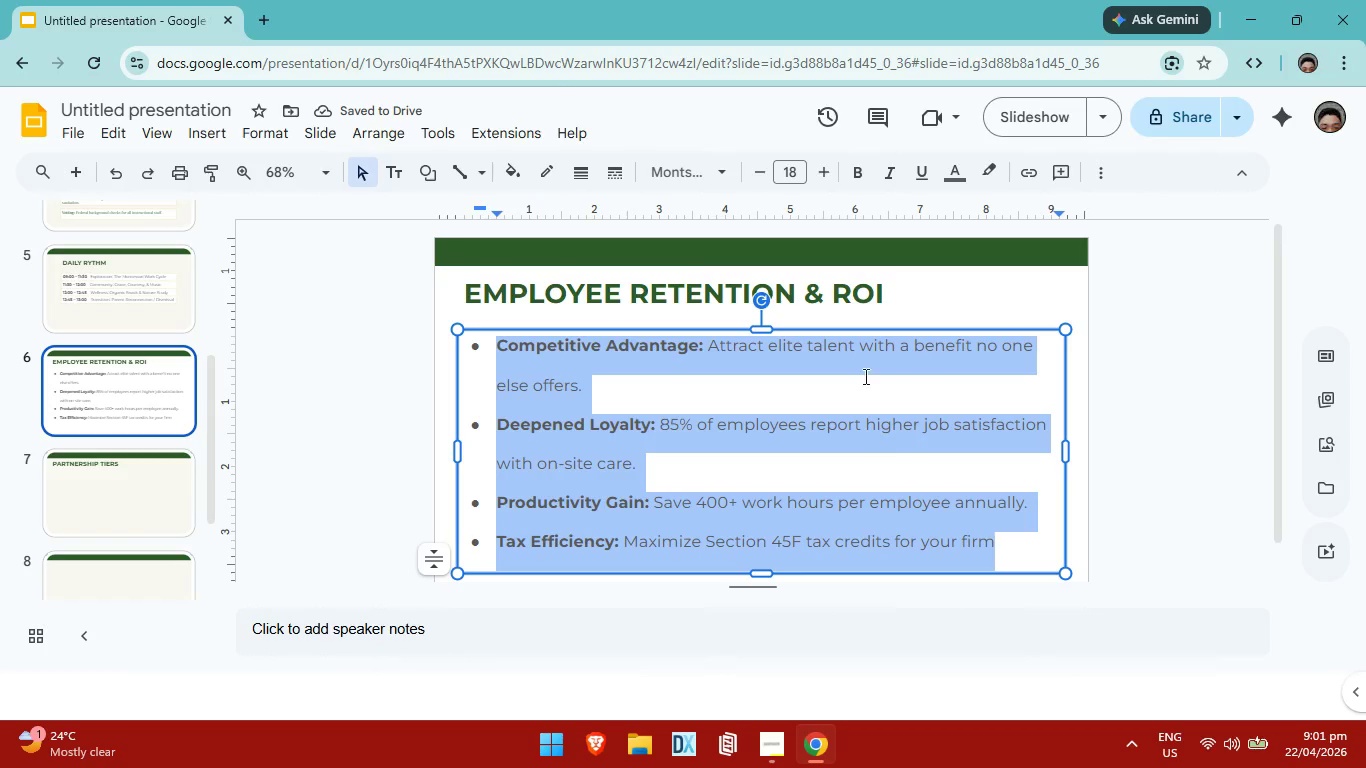 
left_click([715, 172])
 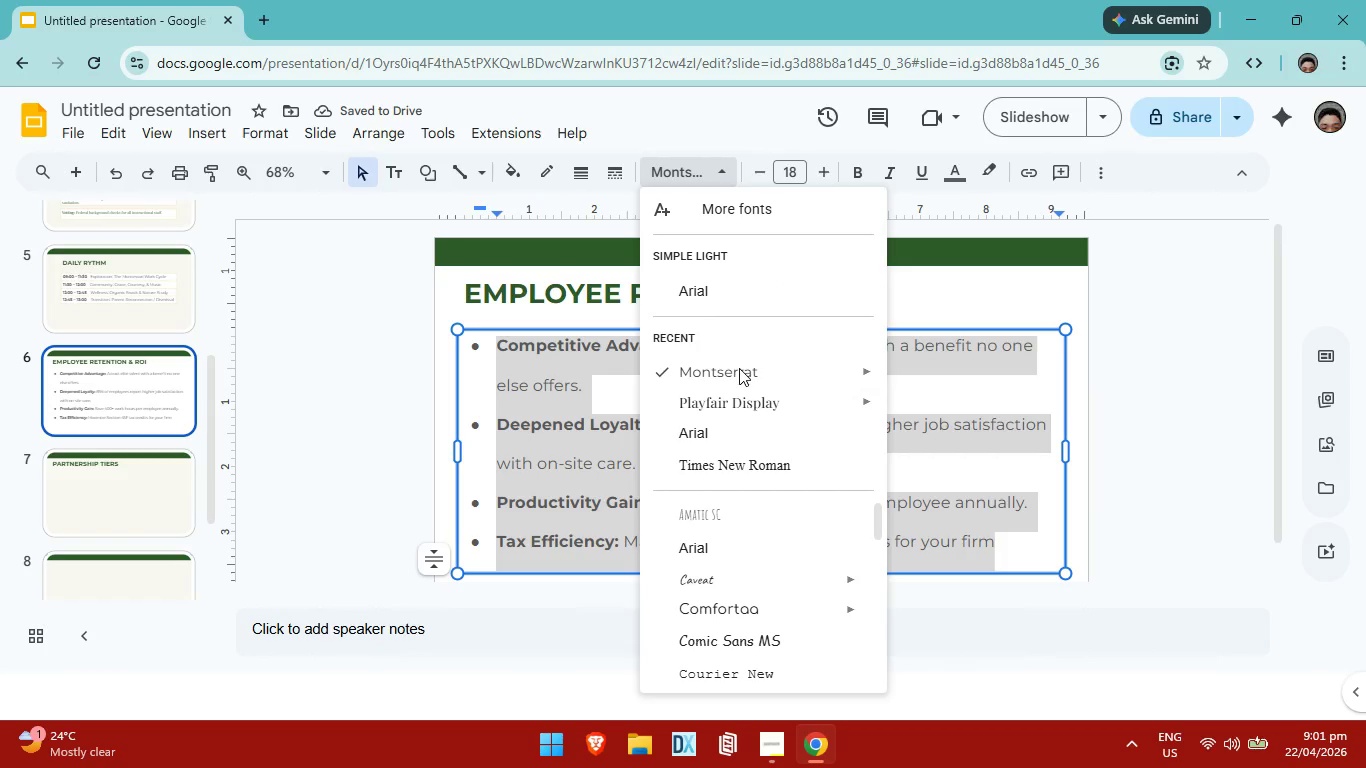 
left_click([733, 399])
 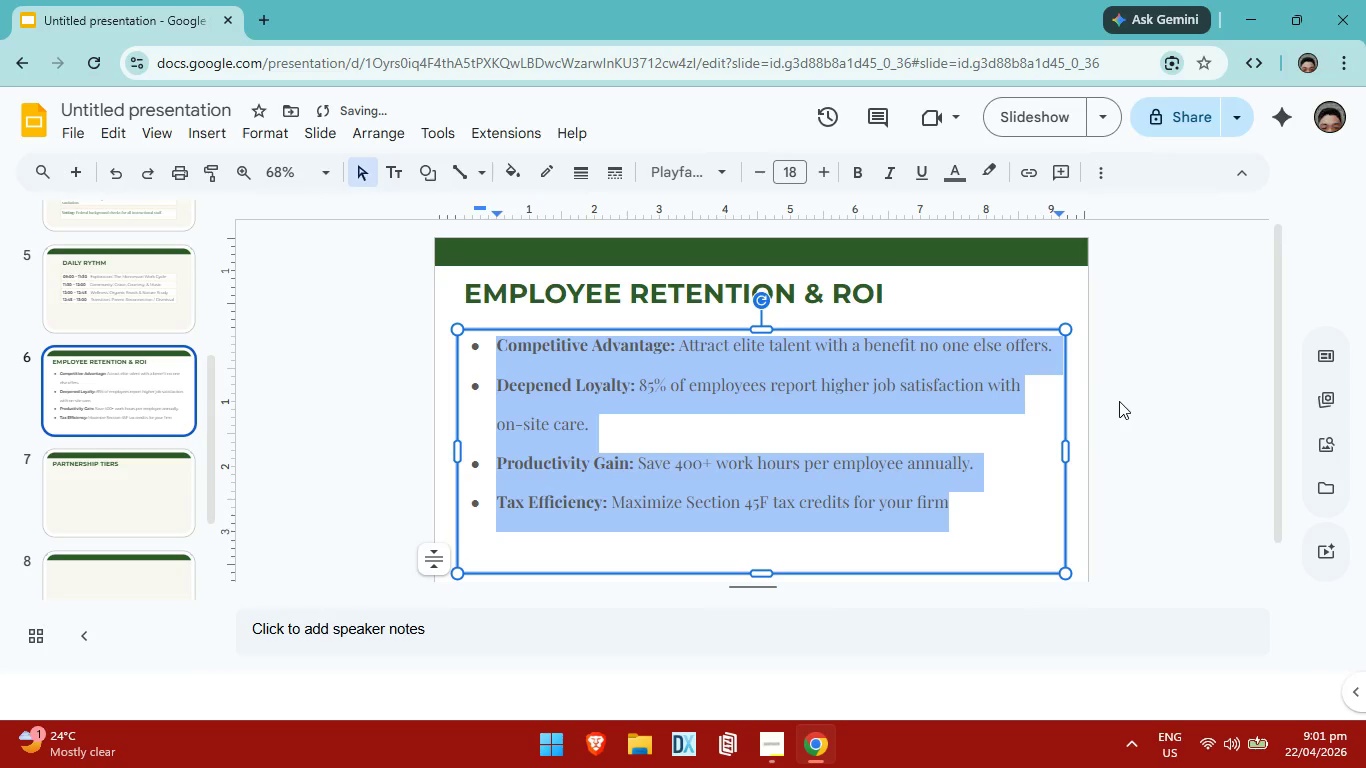 
left_click([1180, 422])
 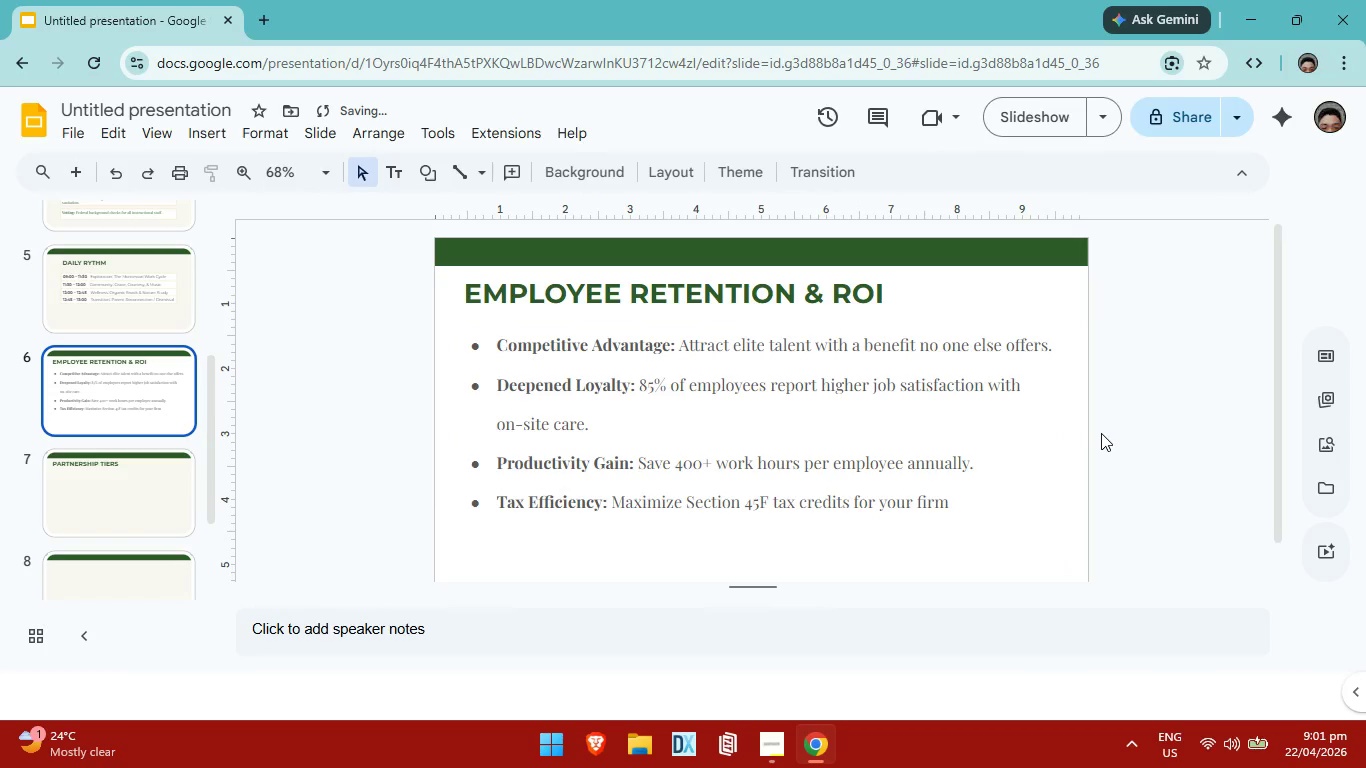 
key(Alt+AltLeft)
 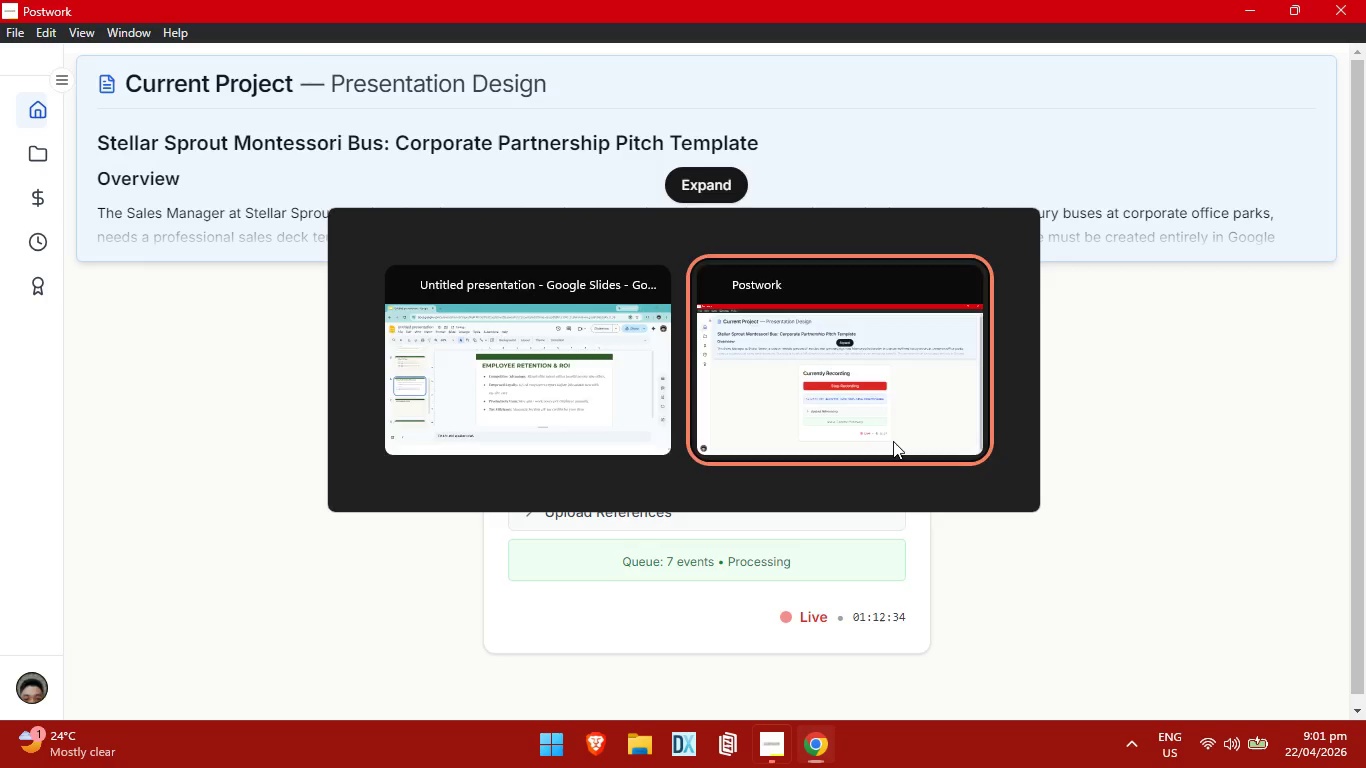 
key(Alt+Tab)